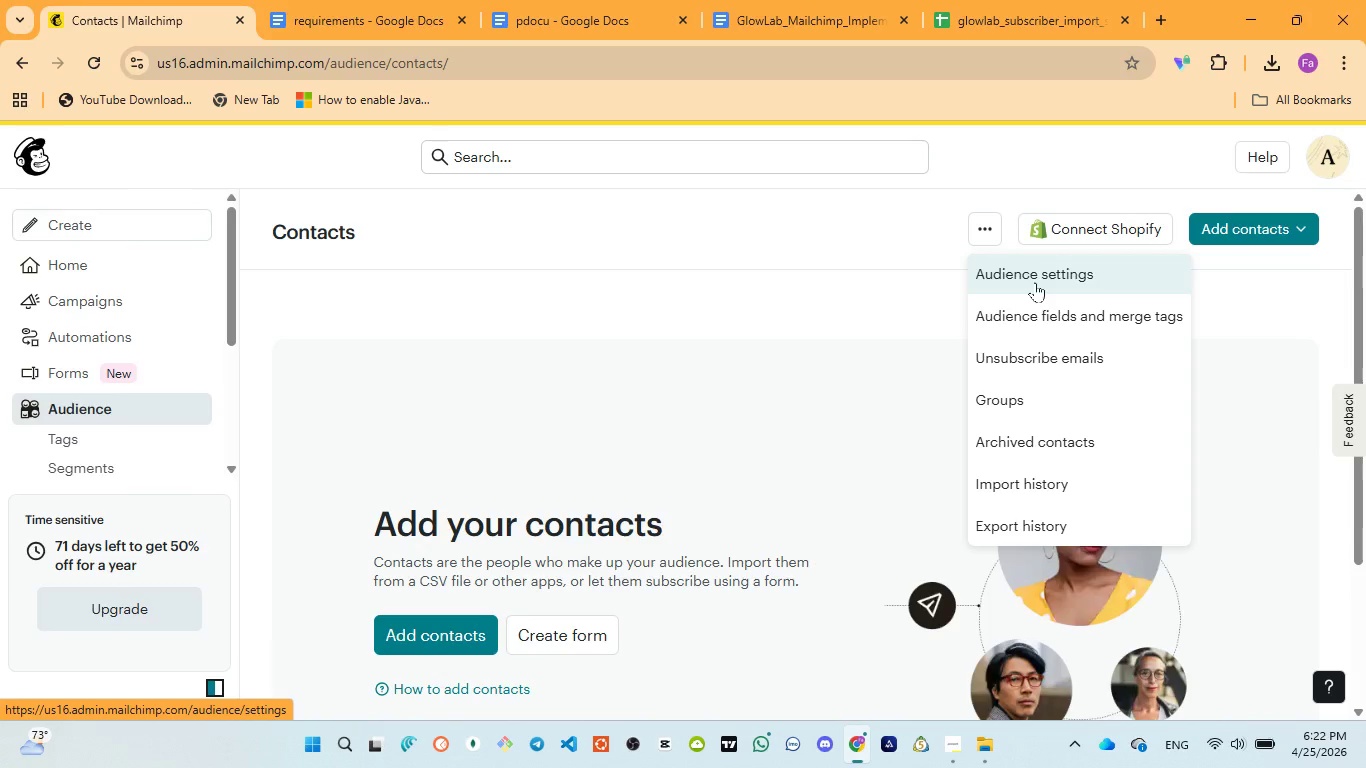 
left_click([1035, 282])
 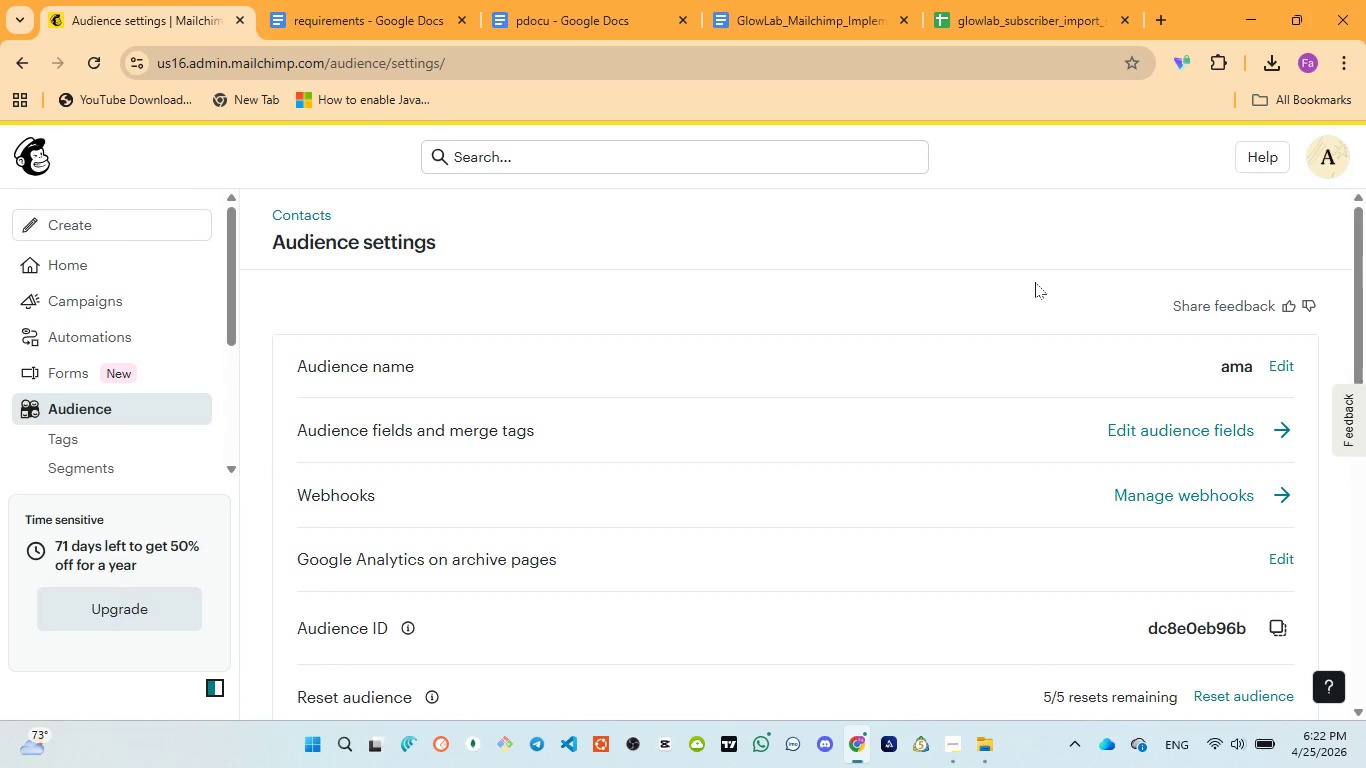 
wait(9.0)
 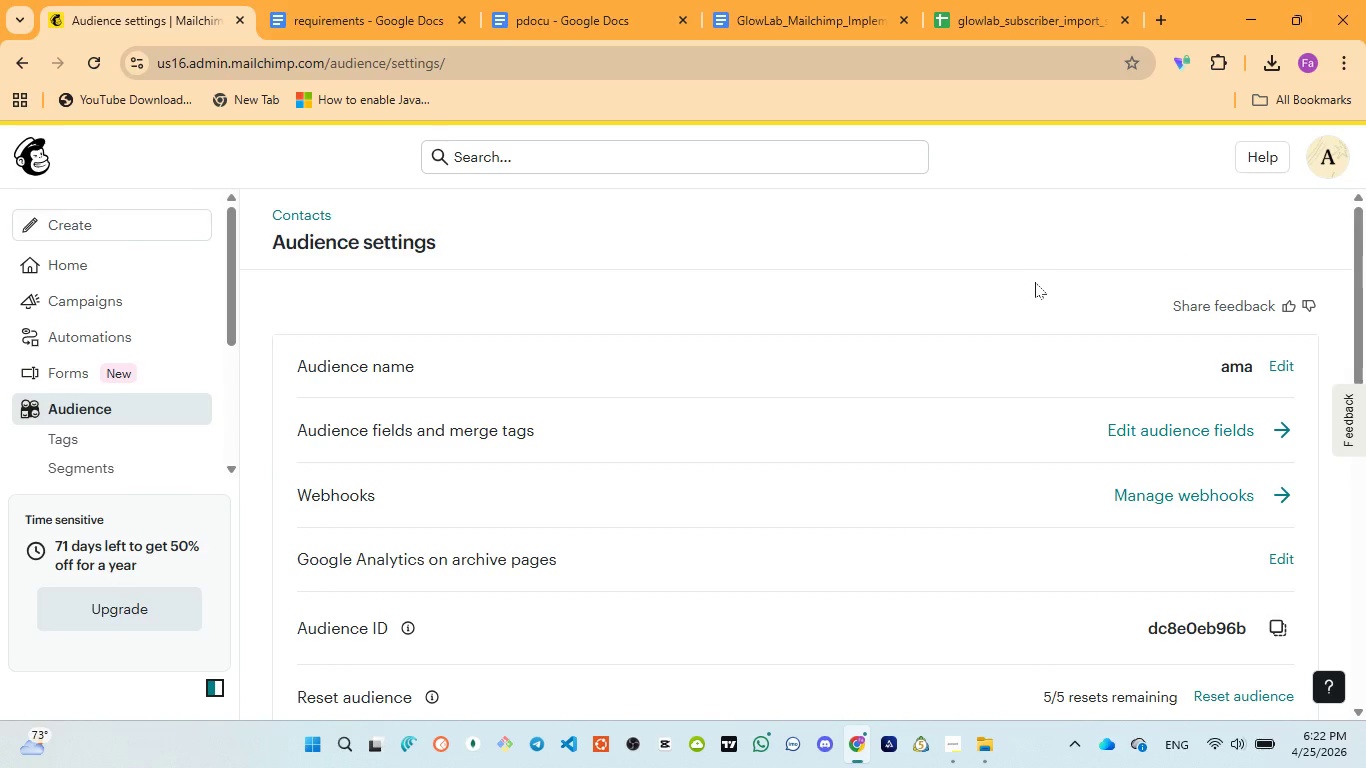 
left_click([522, 26])
 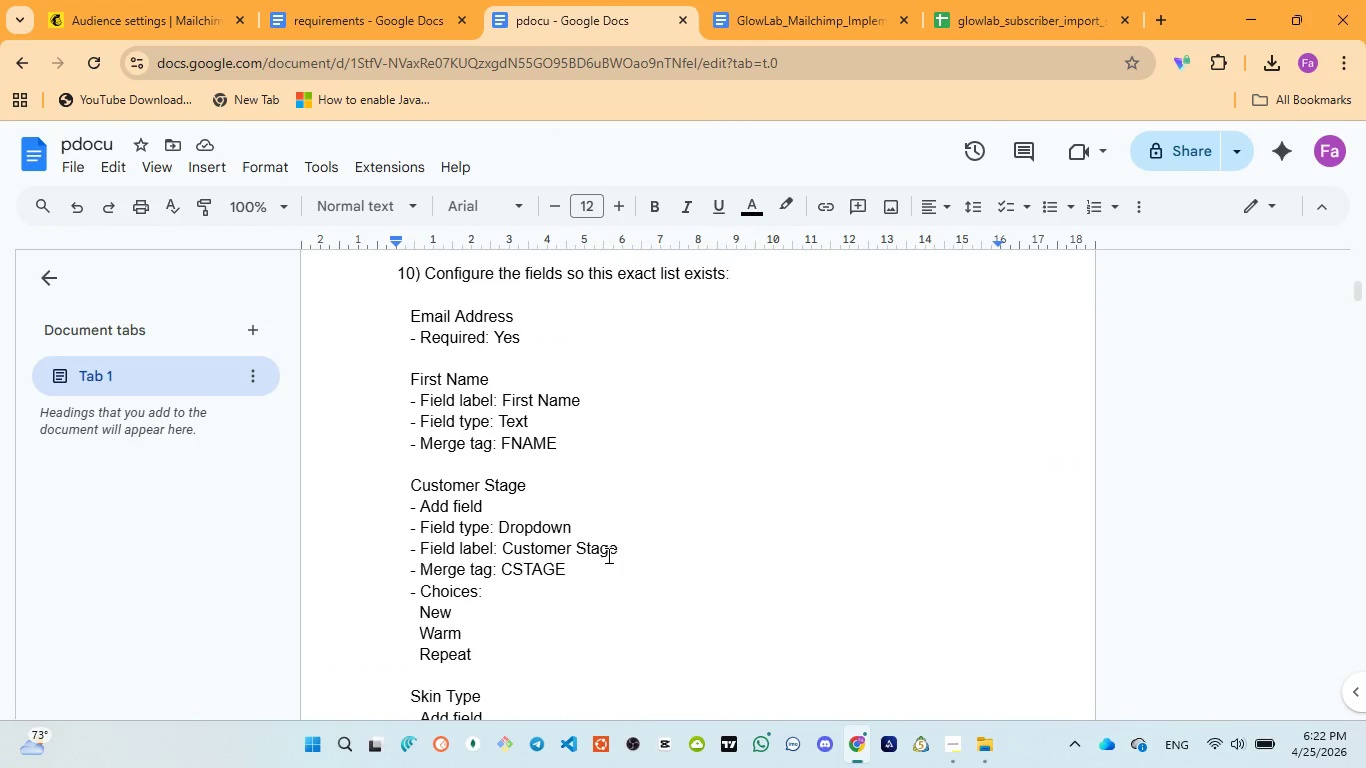 
scroll: coordinate [573, 535], scroll_direction: up, amount: 4.0
 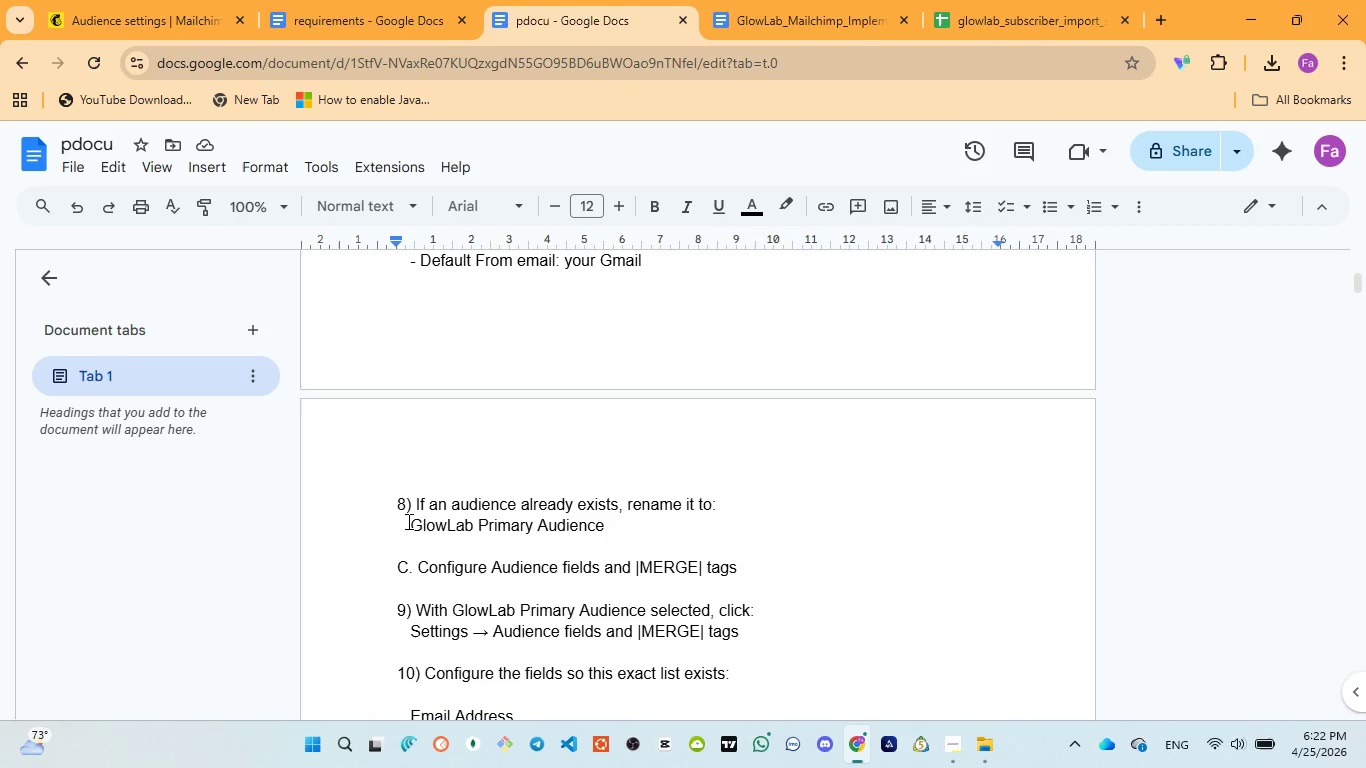 
left_click_drag(start_coordinate=[412, 521], to_coordinate=[626, 533])
 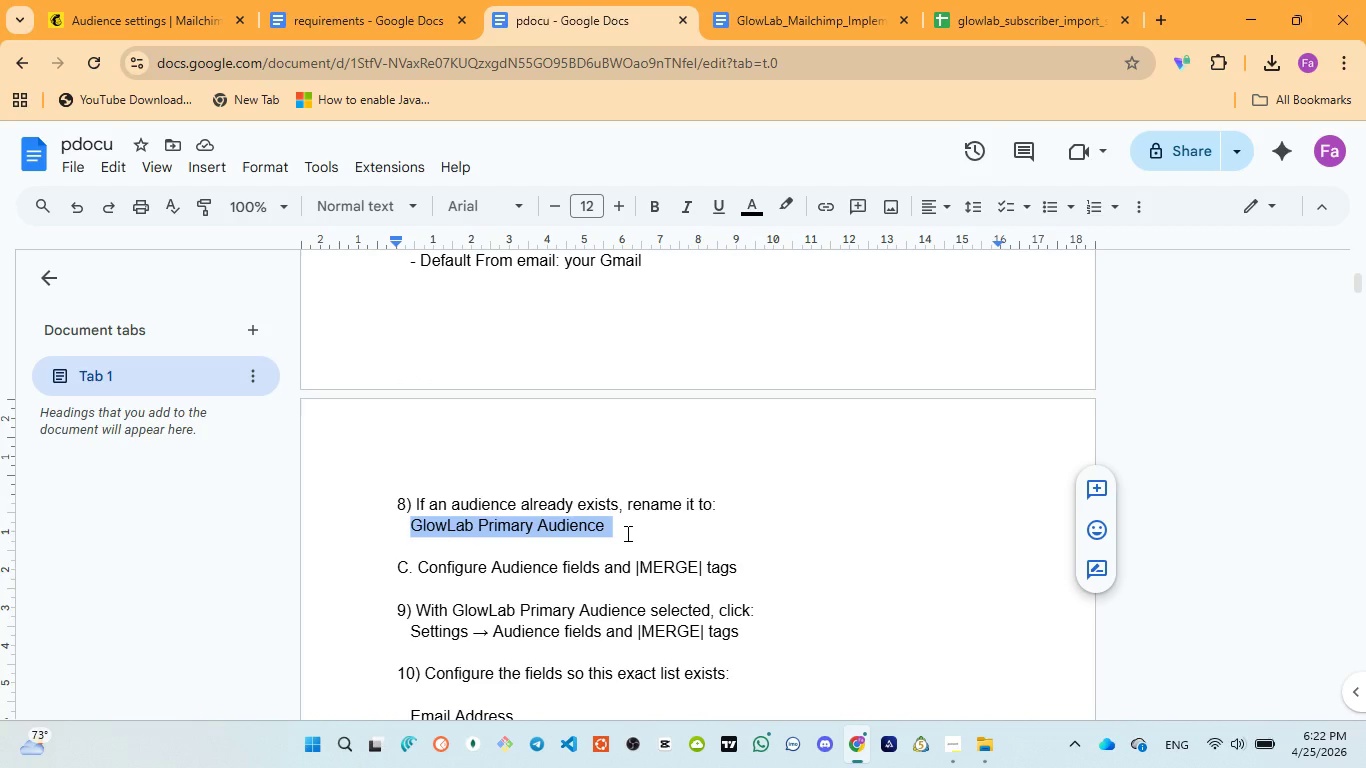 
key(Control+C)
 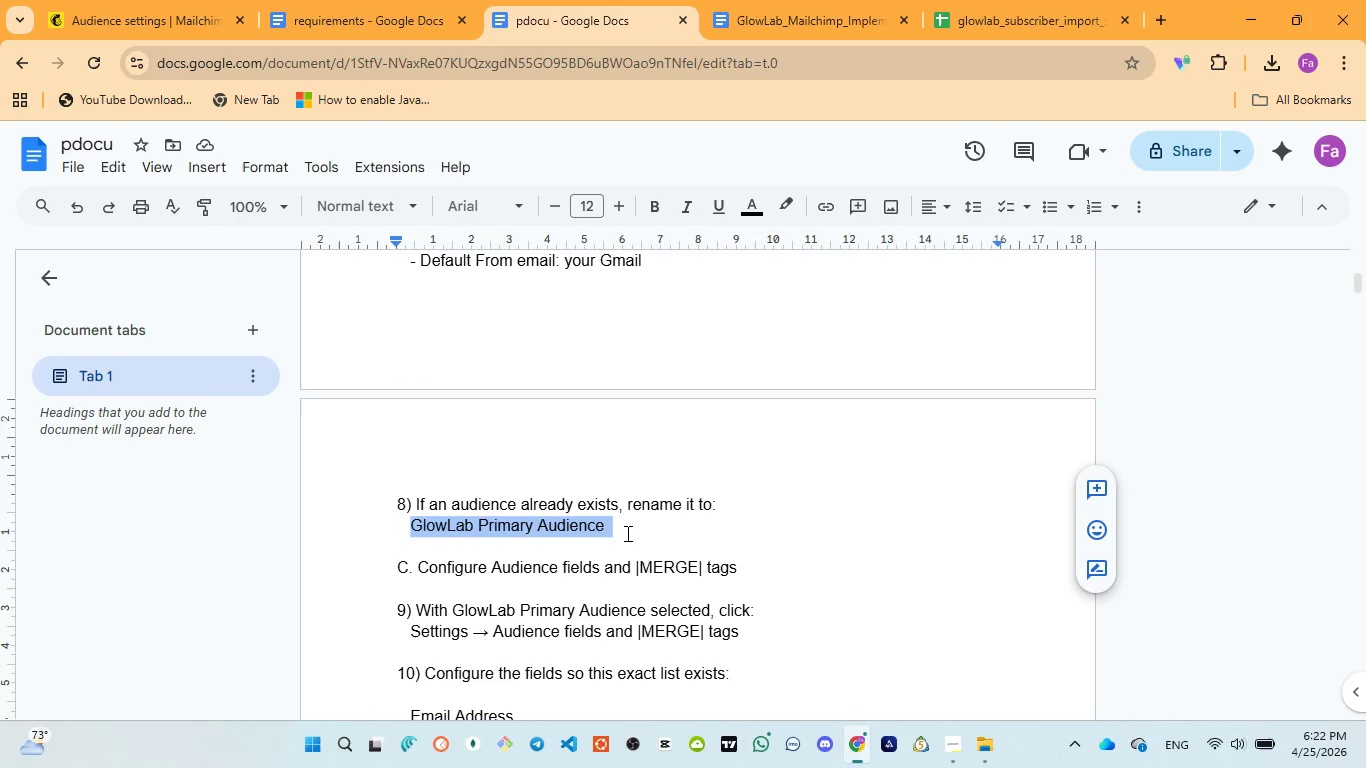 
key(Control+C)
 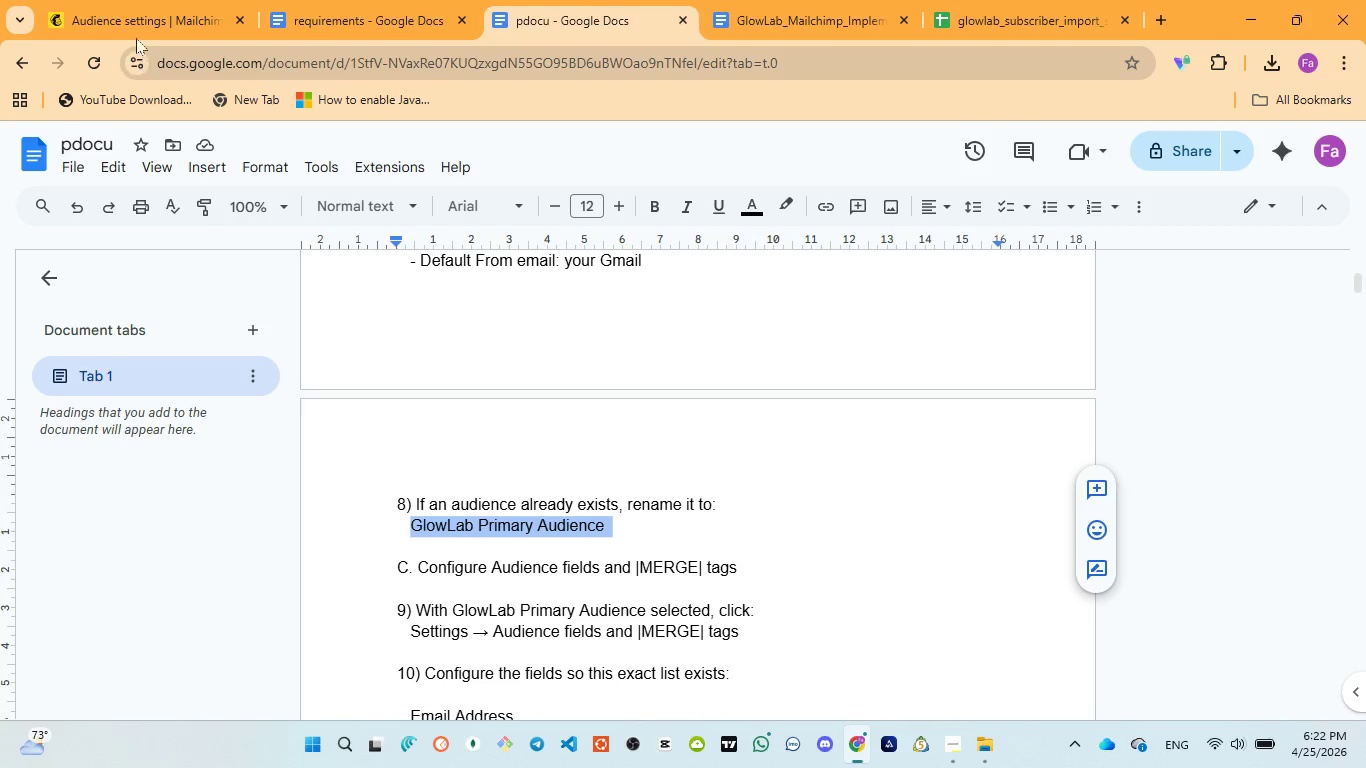 
left_click([130, 23])
 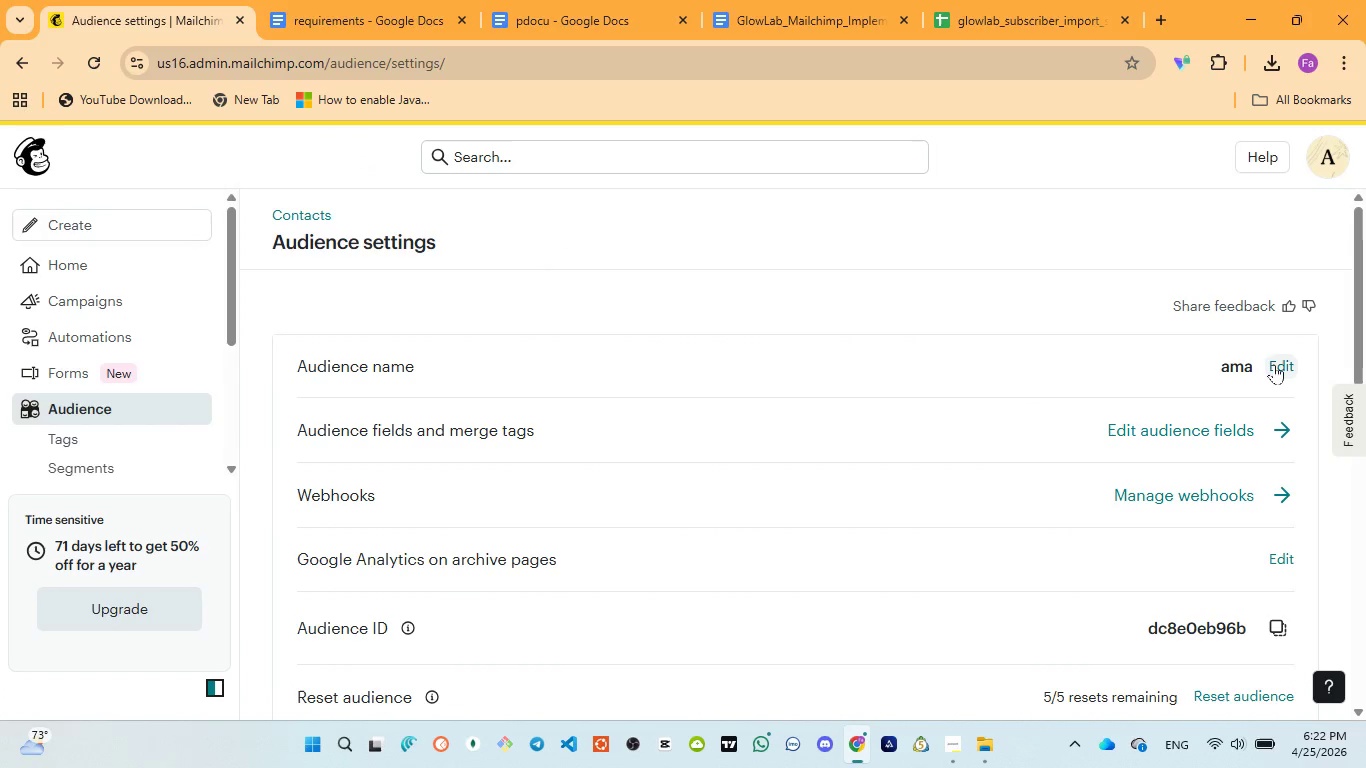 
left_click([1275, 364])
 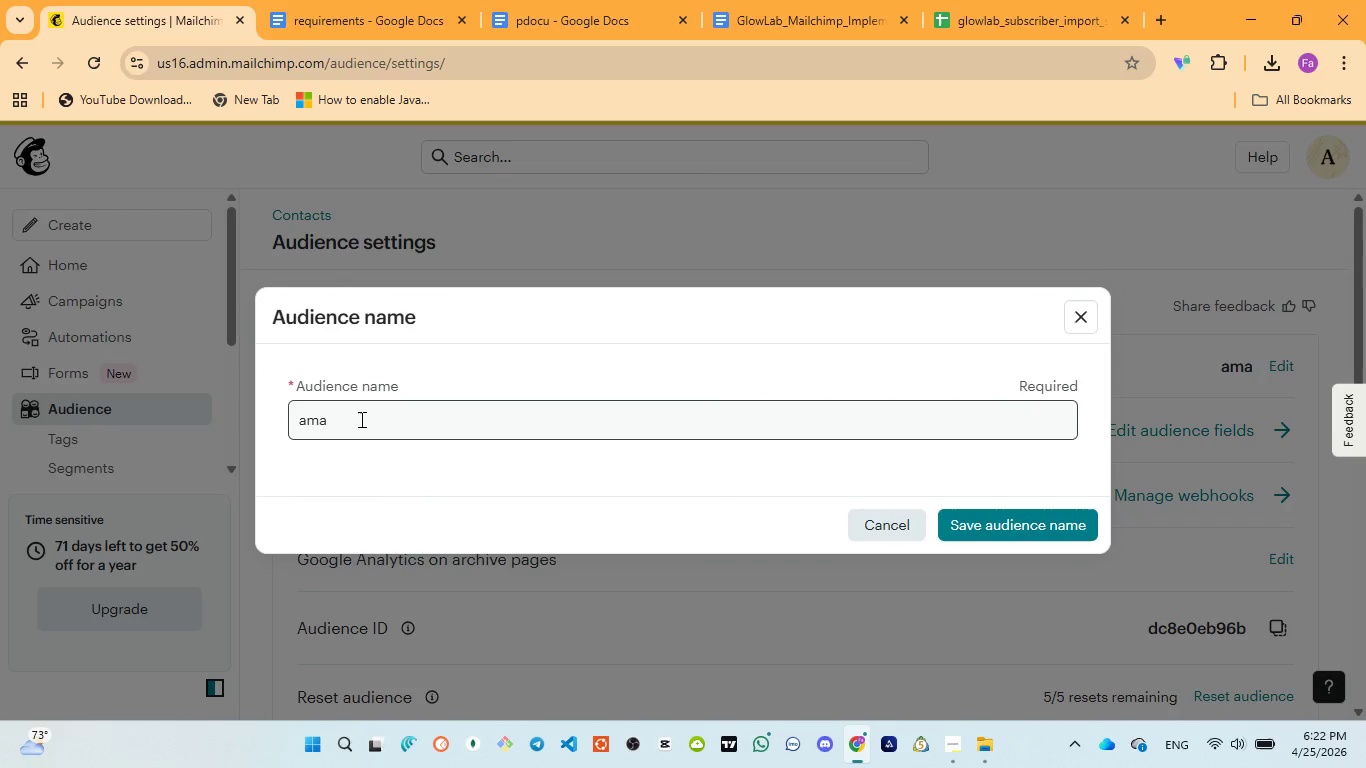 
left_click([360, 419])
 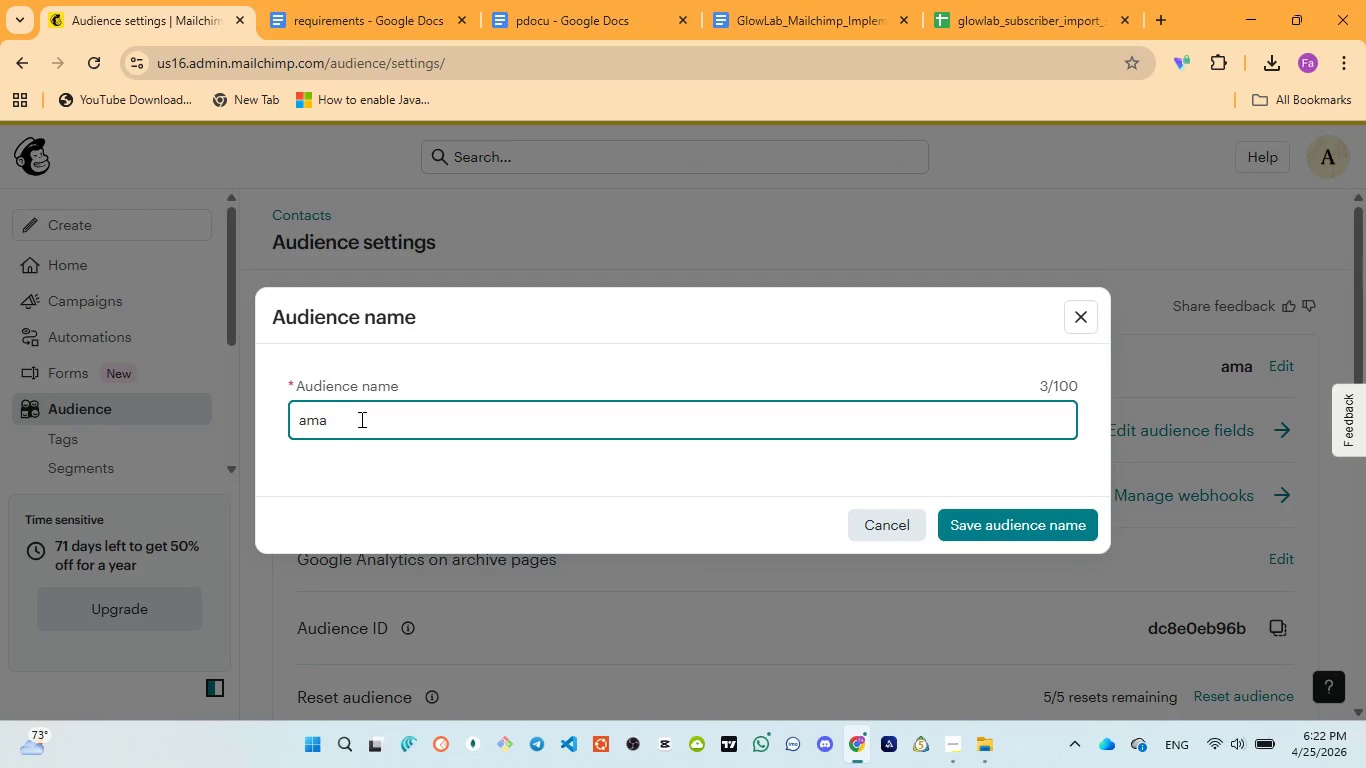 
key(Control+A)
 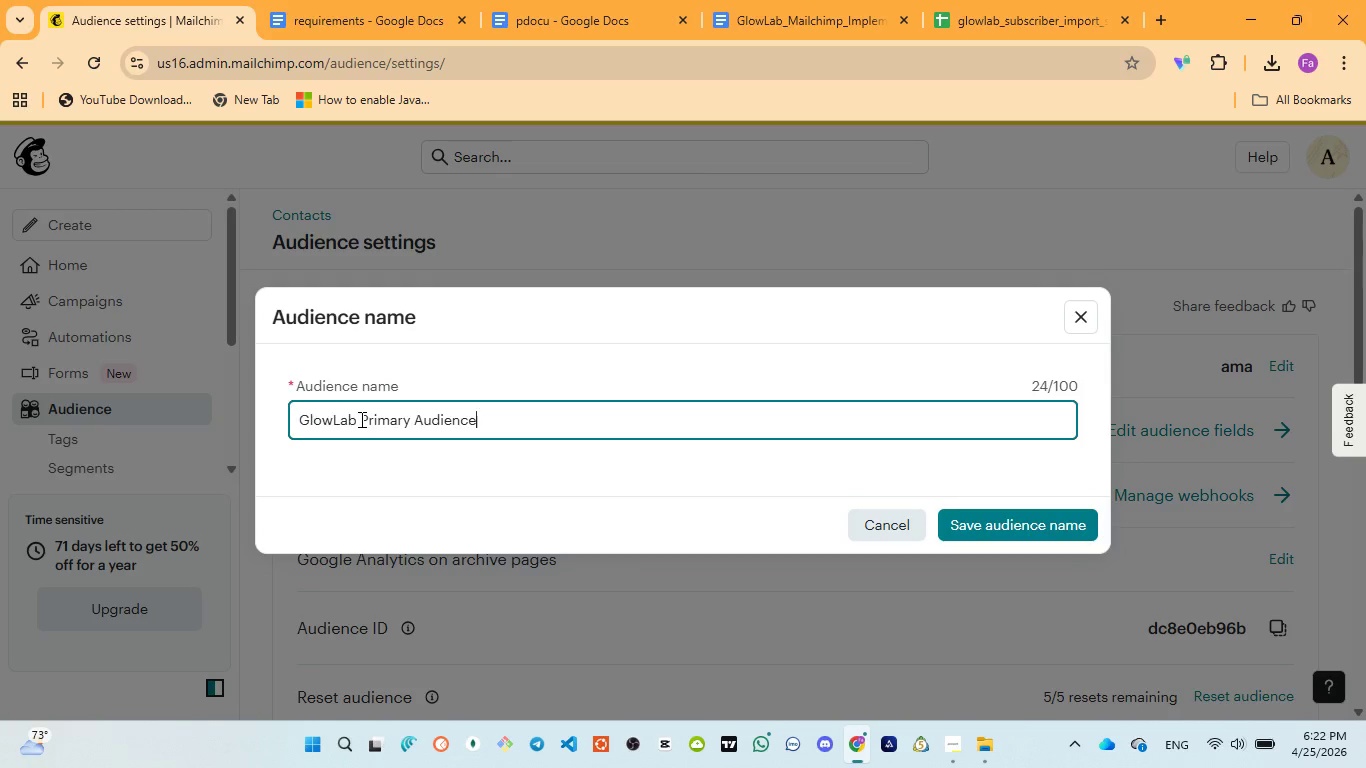 
key(Control+V)
 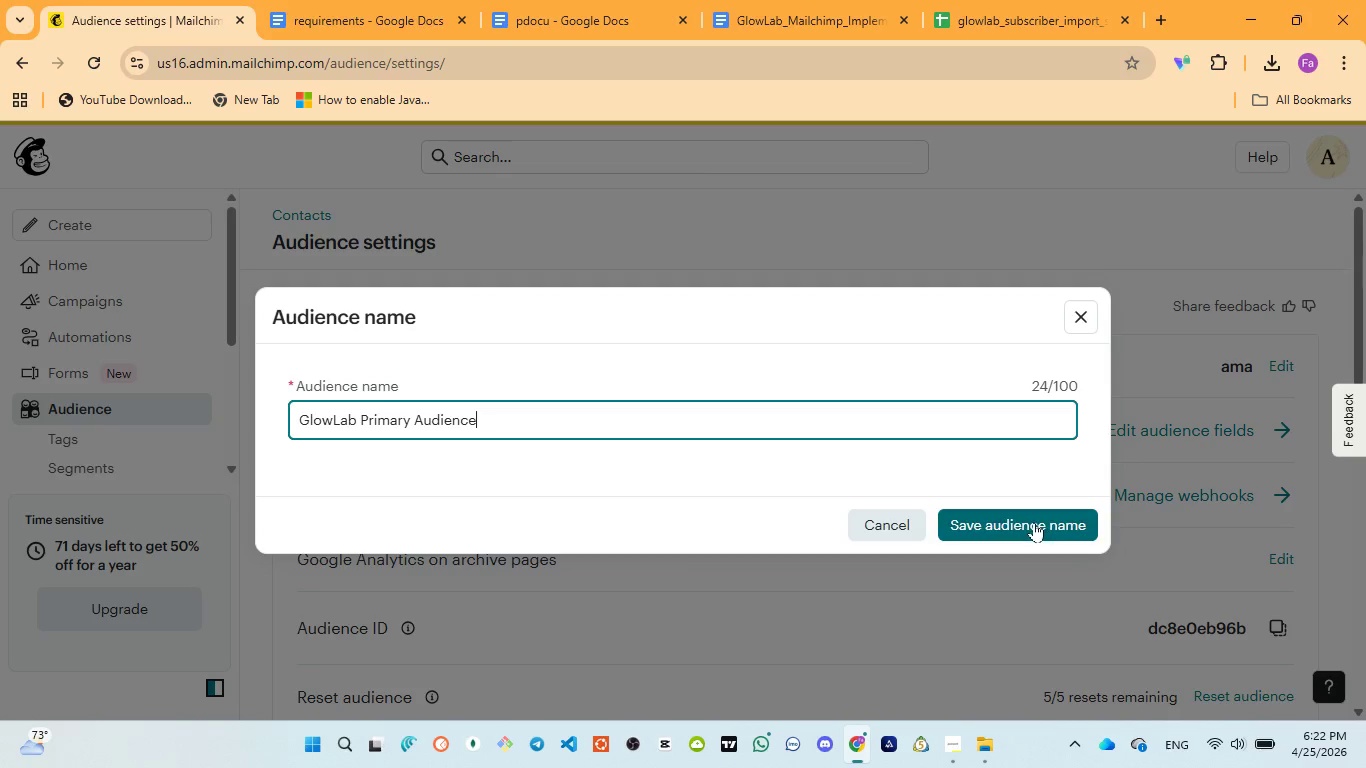 
left_click([1034, 522])
 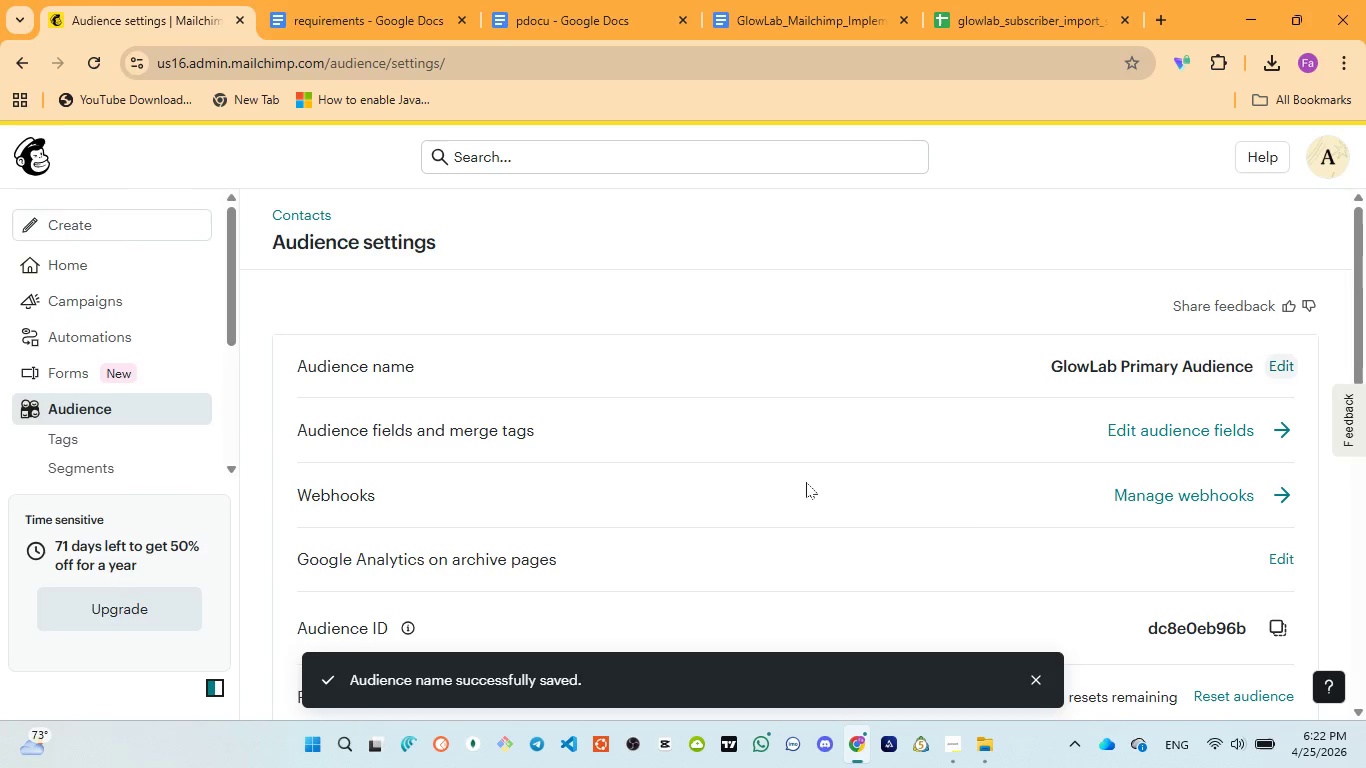 
wait(5.14)
 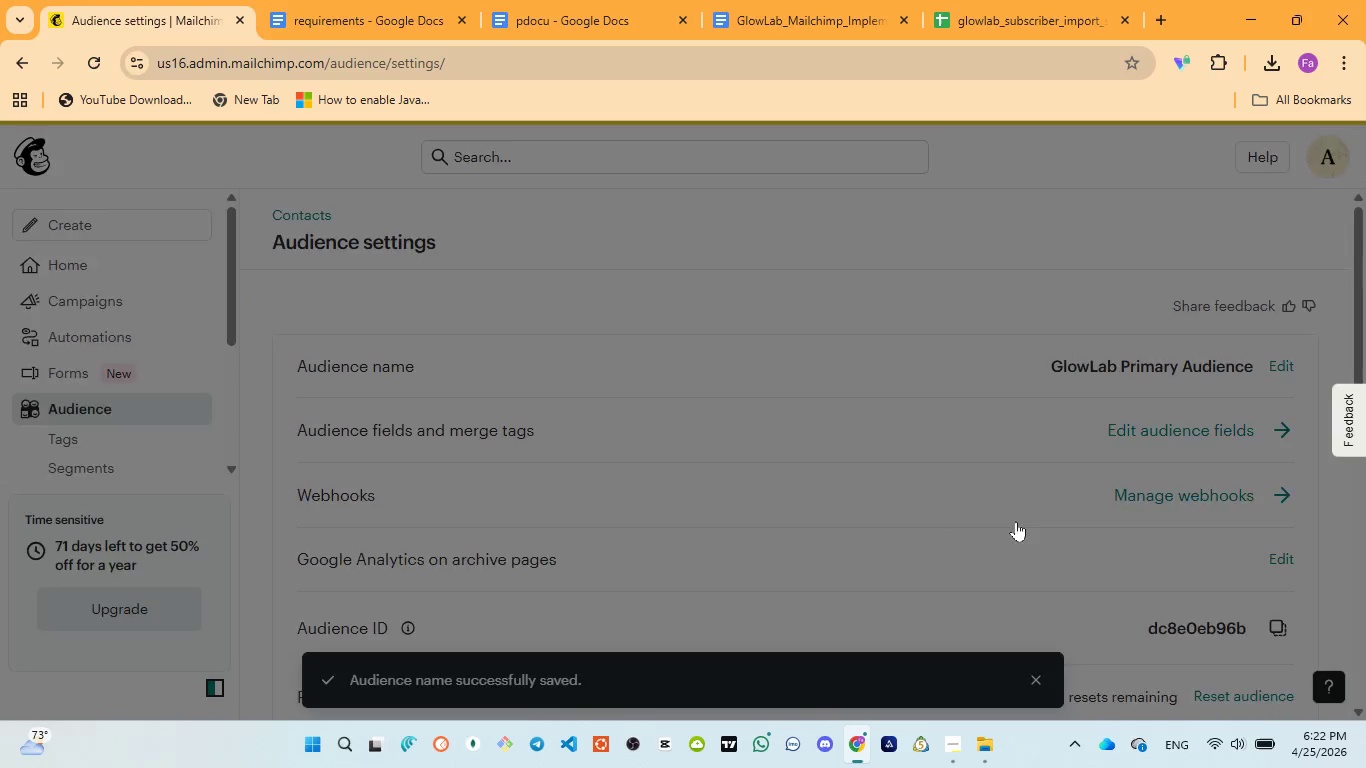 
scroll: coordinate [810, 484], scroll_direction: down, amount: 1.0
 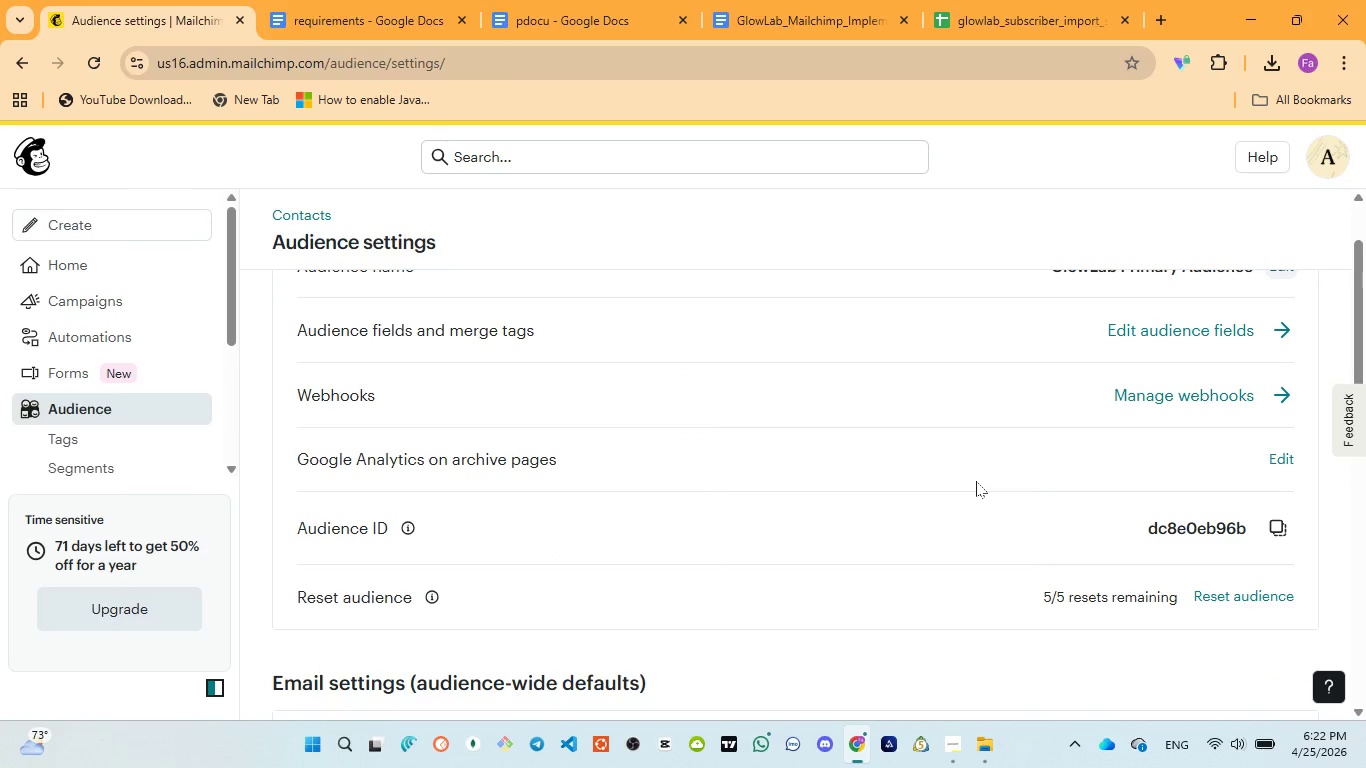 
scroll: coordinate [1173, 429], scroll_direction: up, amount: 2.0
 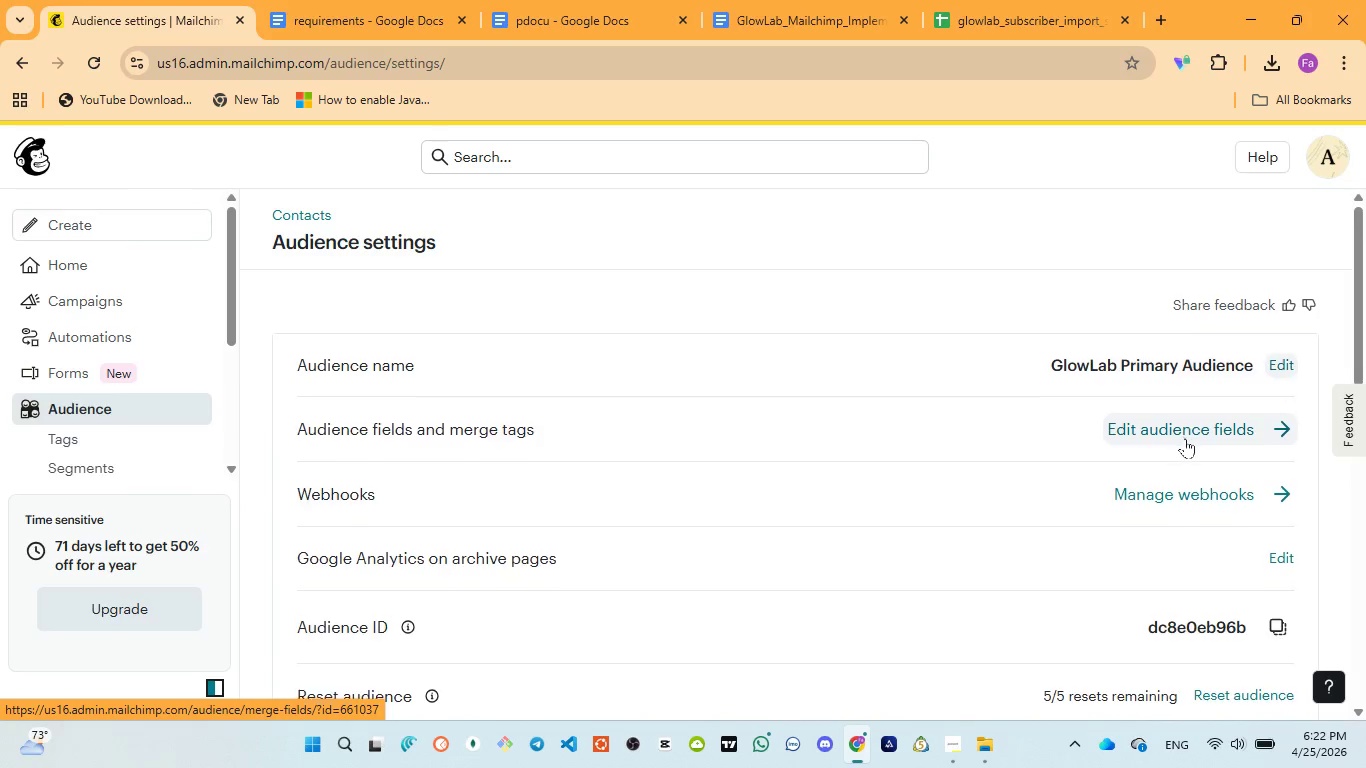 
scroll: coordinate [1185, 438], scroll_direction: down, amount: 4.0
 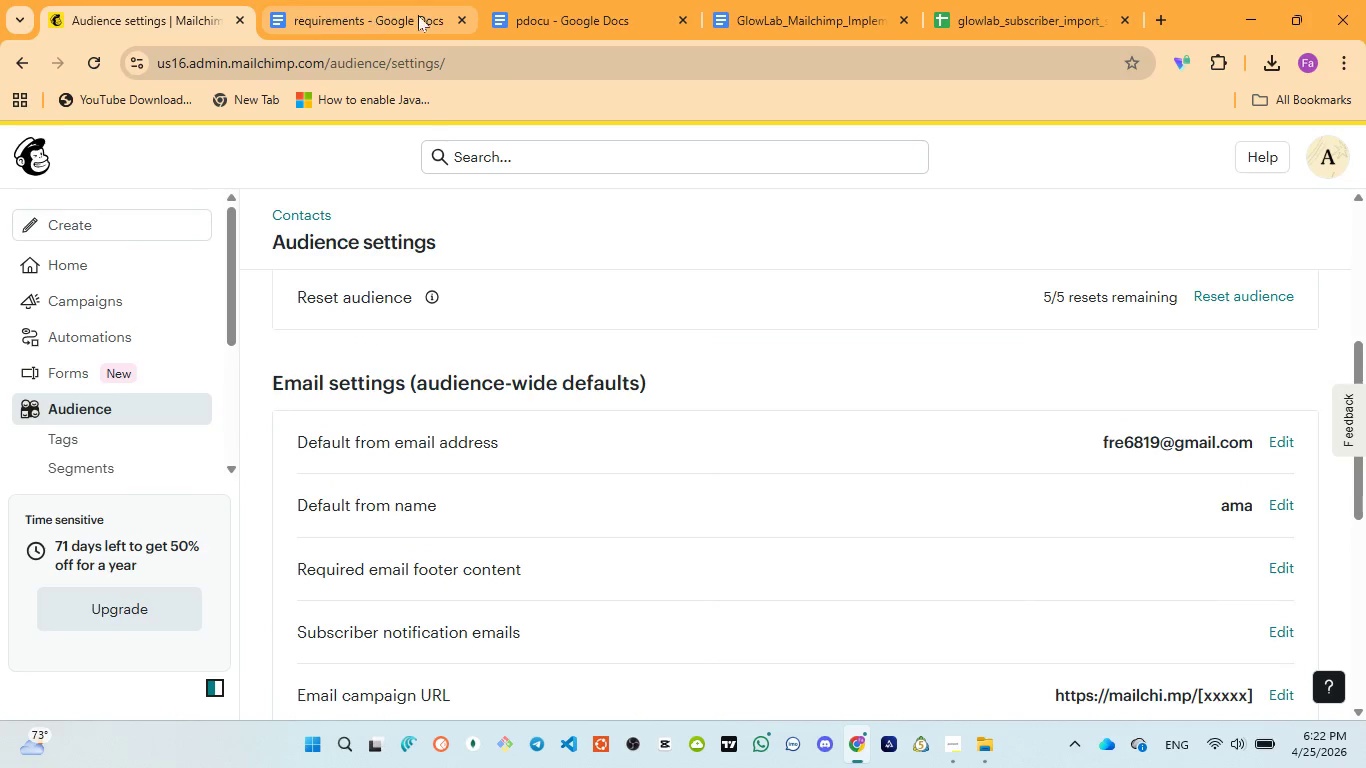 
wait(5.19)
 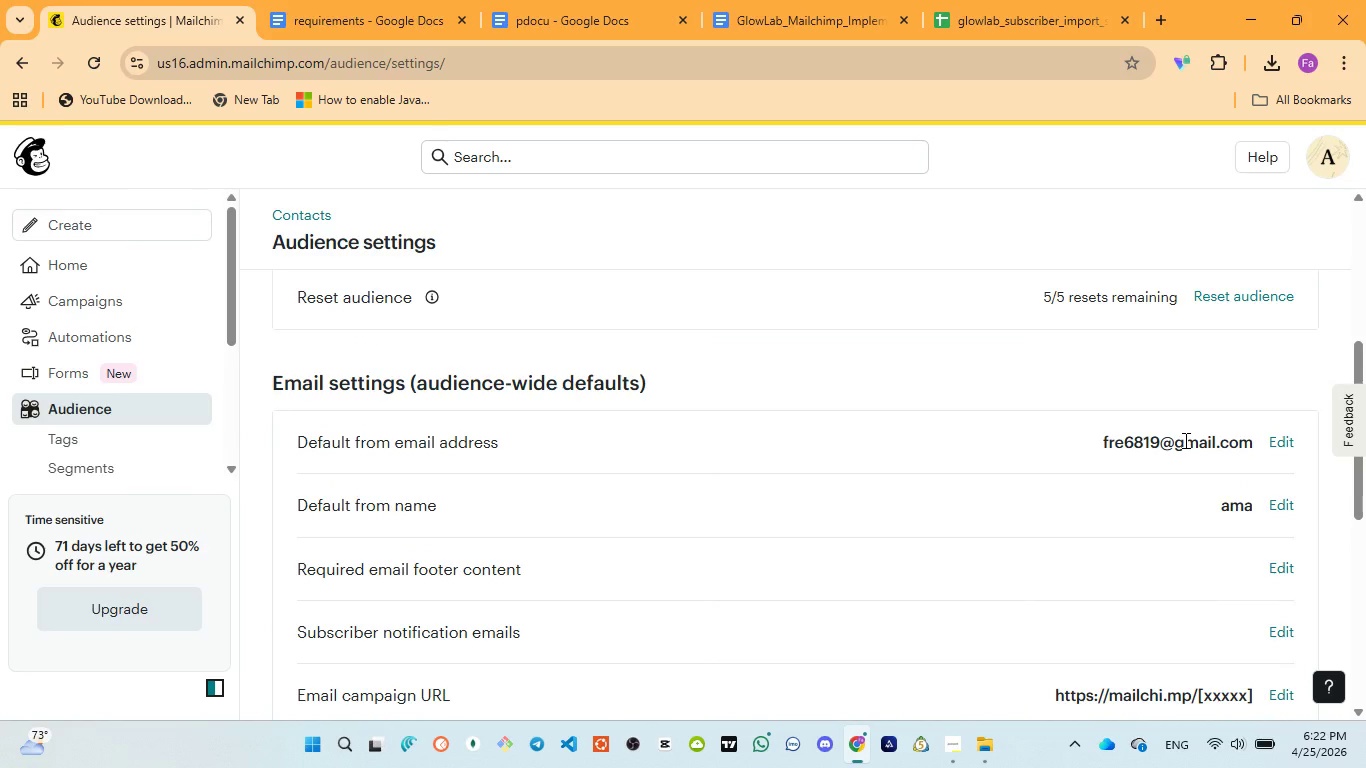 
left_click([524, 25])
 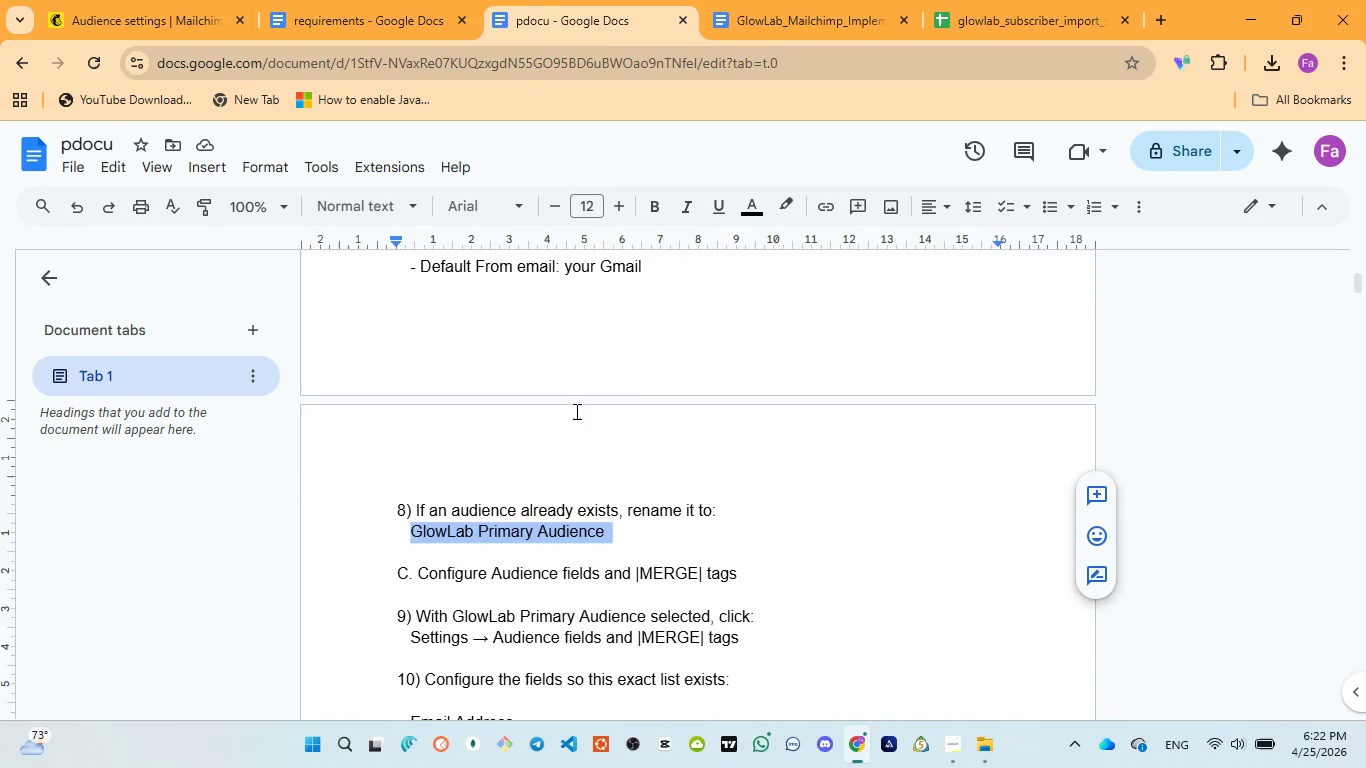 
scroll: coordinate [575, 411], scroll_direction: up, amount: 3.0
 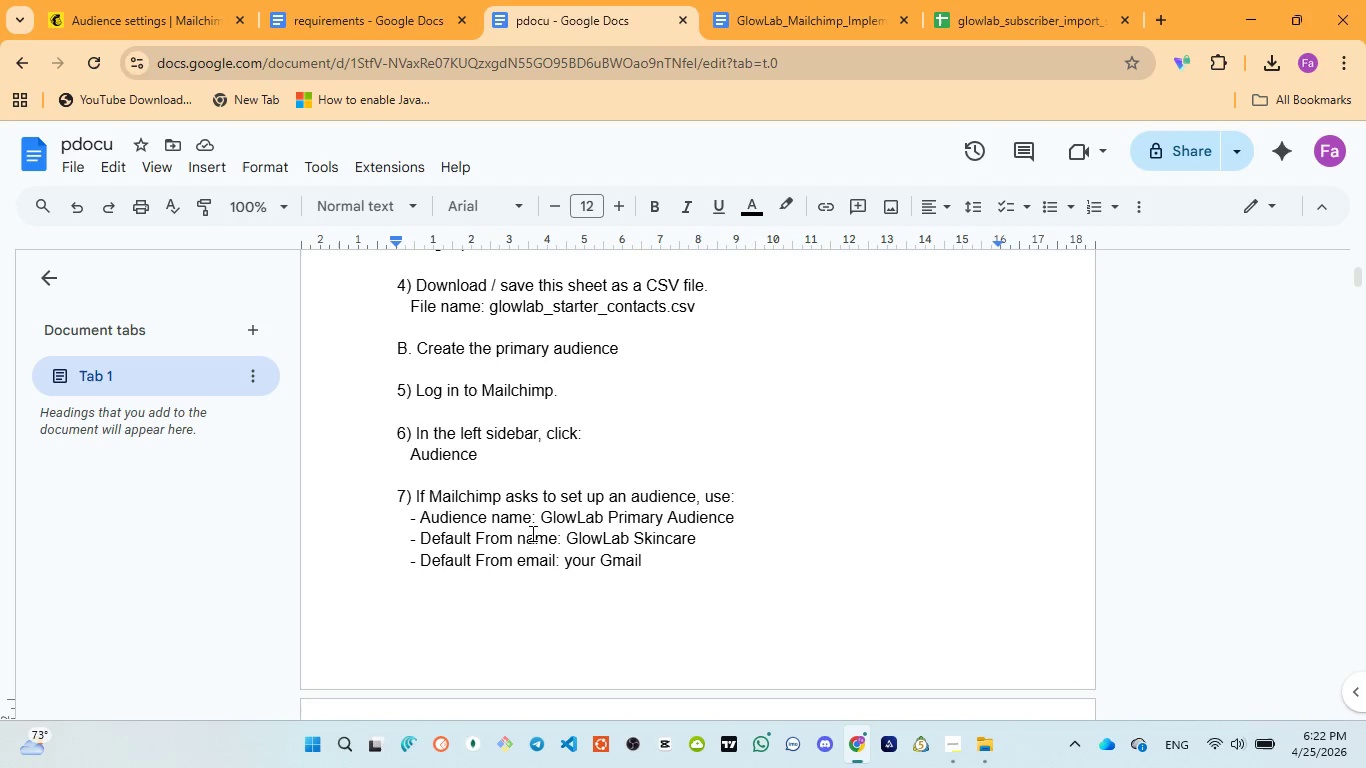 
left_click_drag(start_coordinate=[570, 535], to_coordinate=[696, 536])
 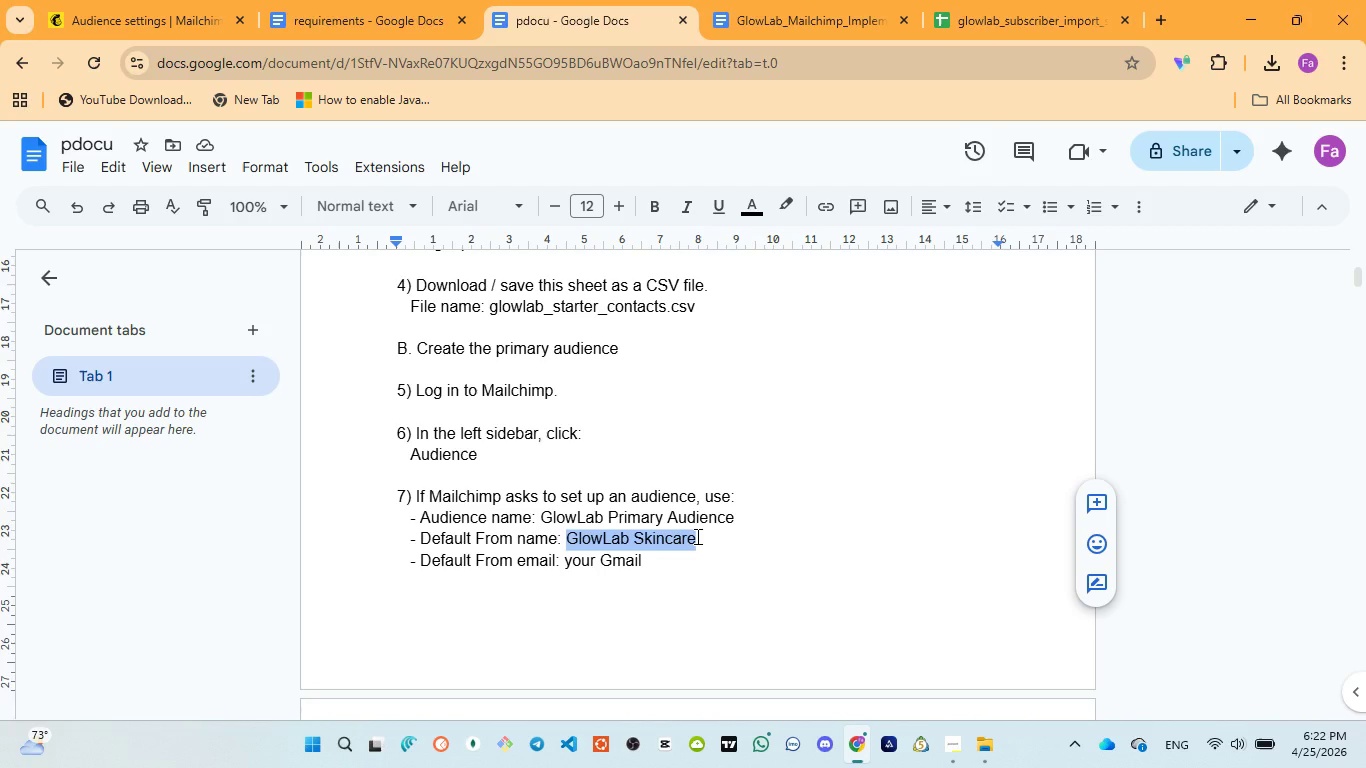 
key(Control+C)
 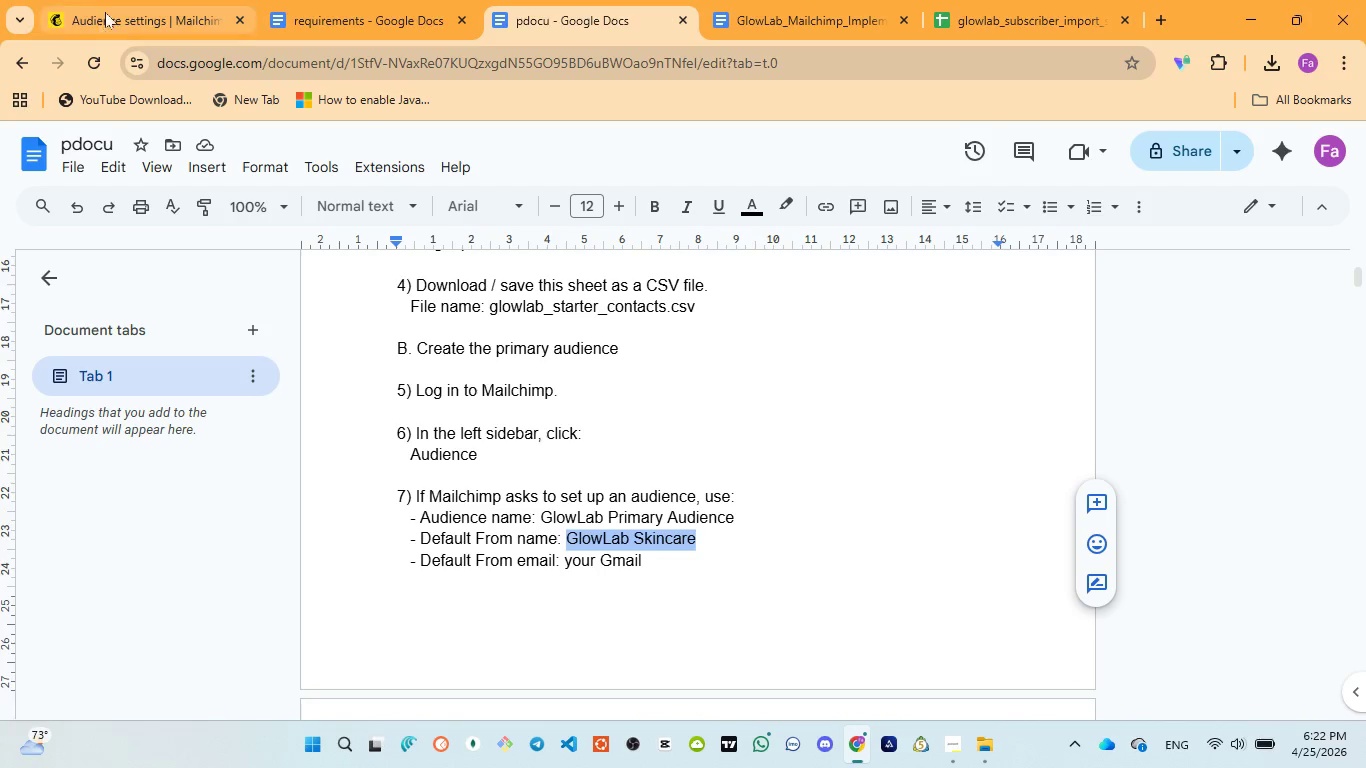 
left_click([106, 11])
 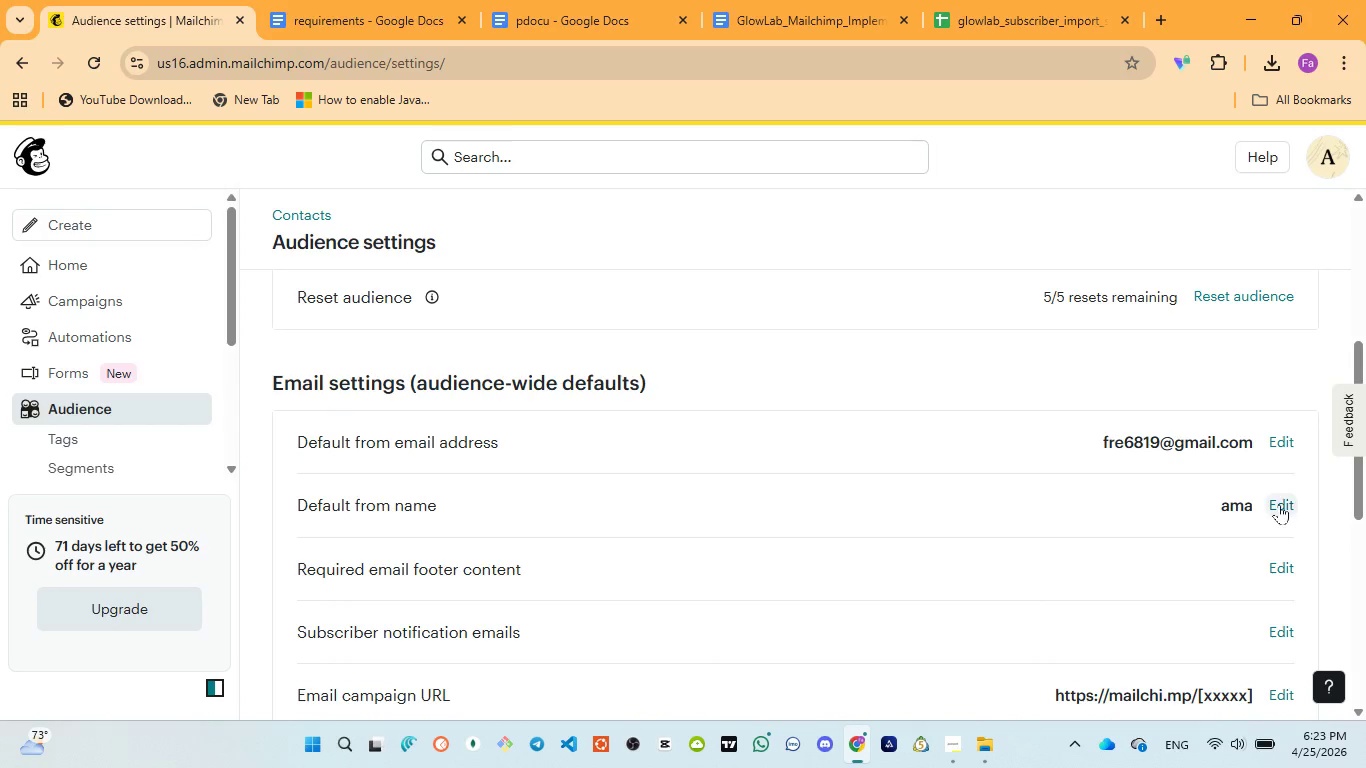 
left_click([1279, 502])
 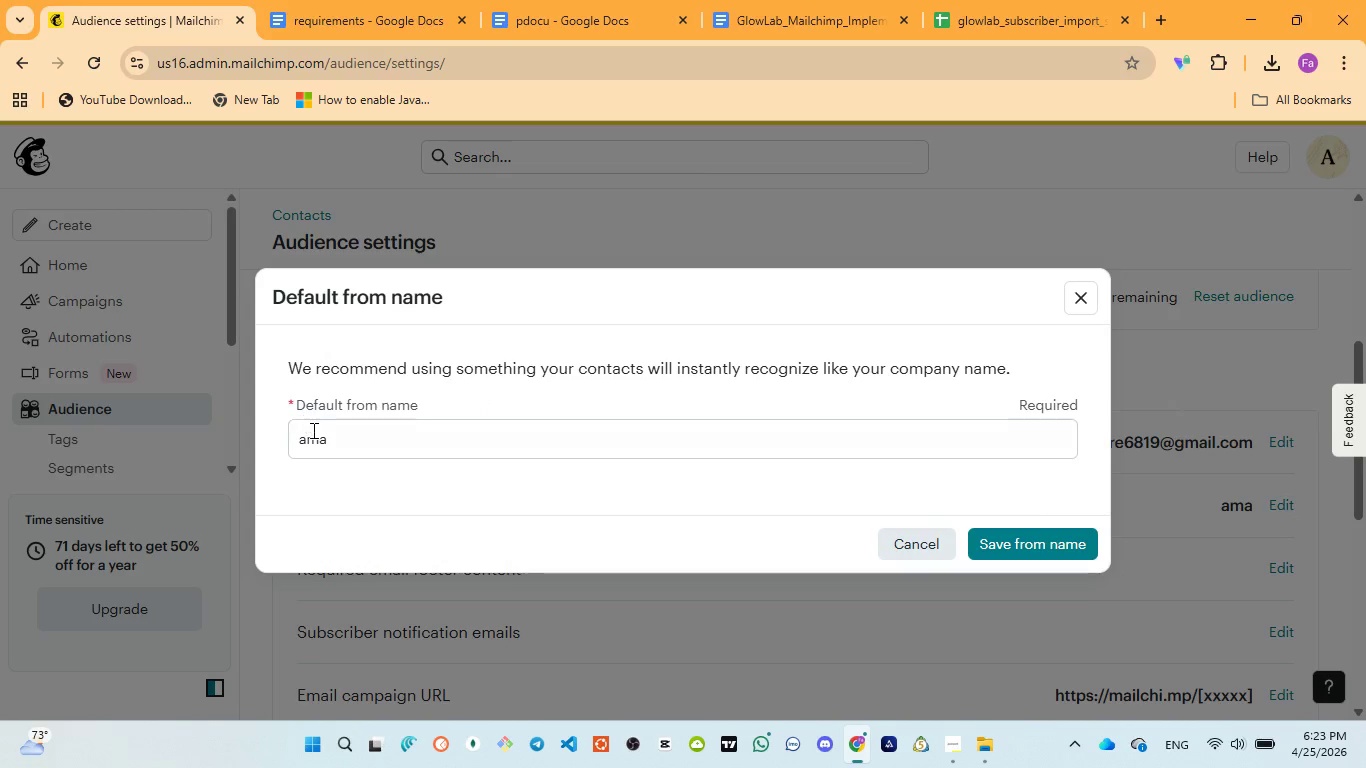 
double_click([310, 429])
 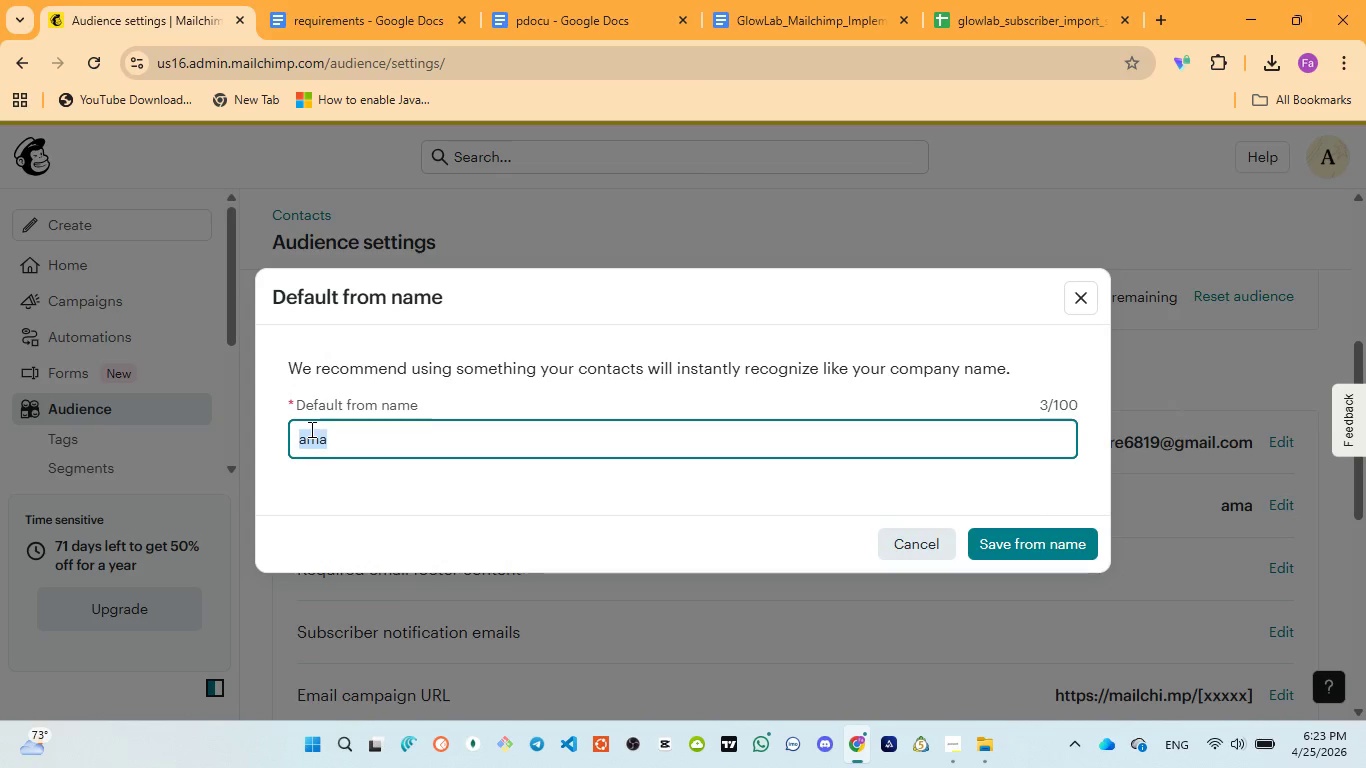 
key(Control+V)
 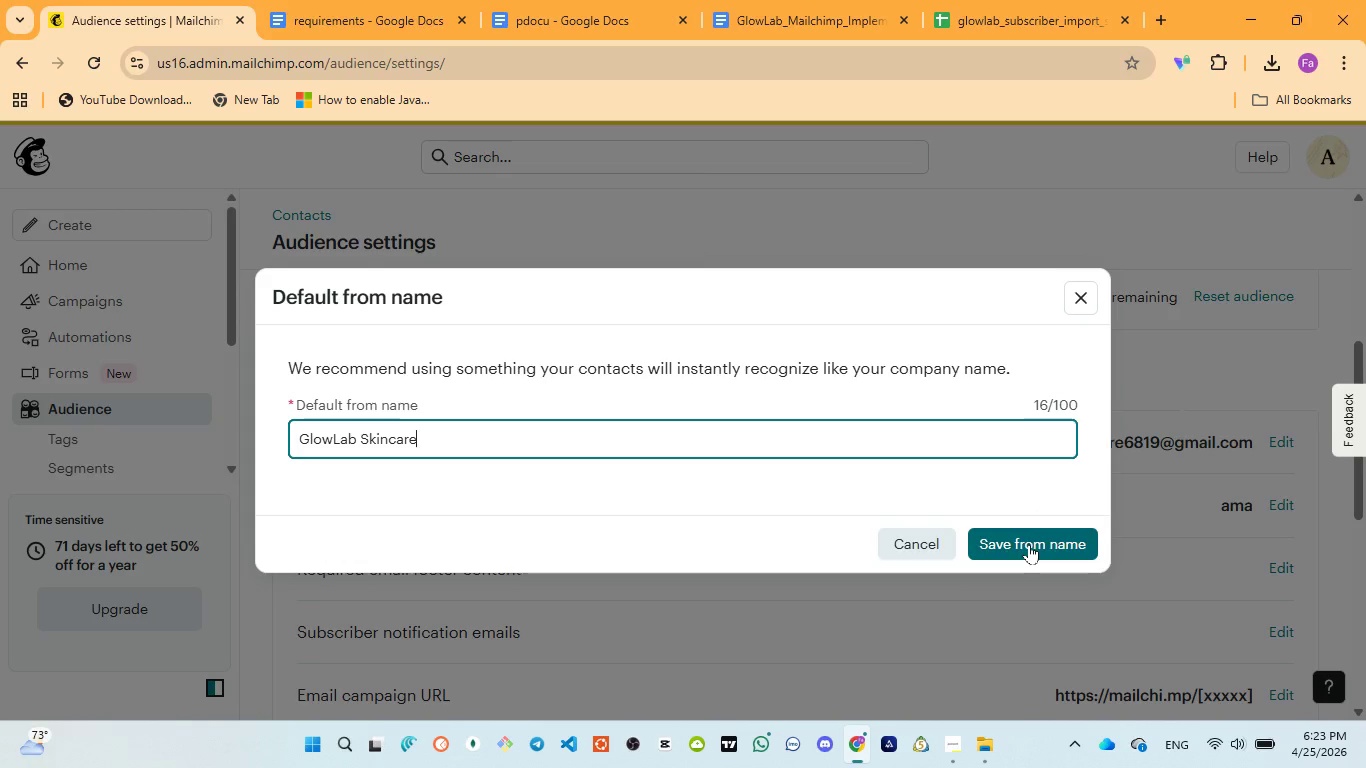 
left_click([1029, 544])
 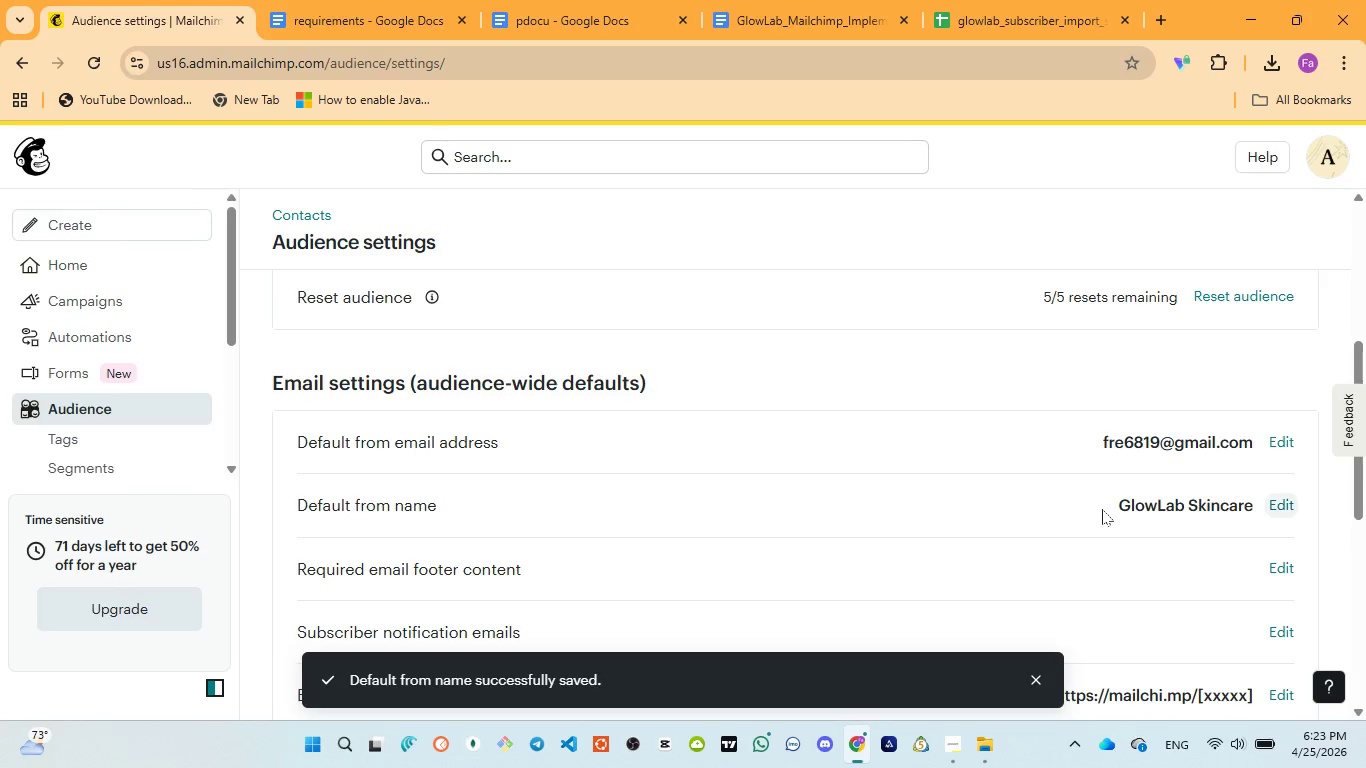 
scroll: coordinate [1164, 541], scroll_direction: down, amount: 1.0
 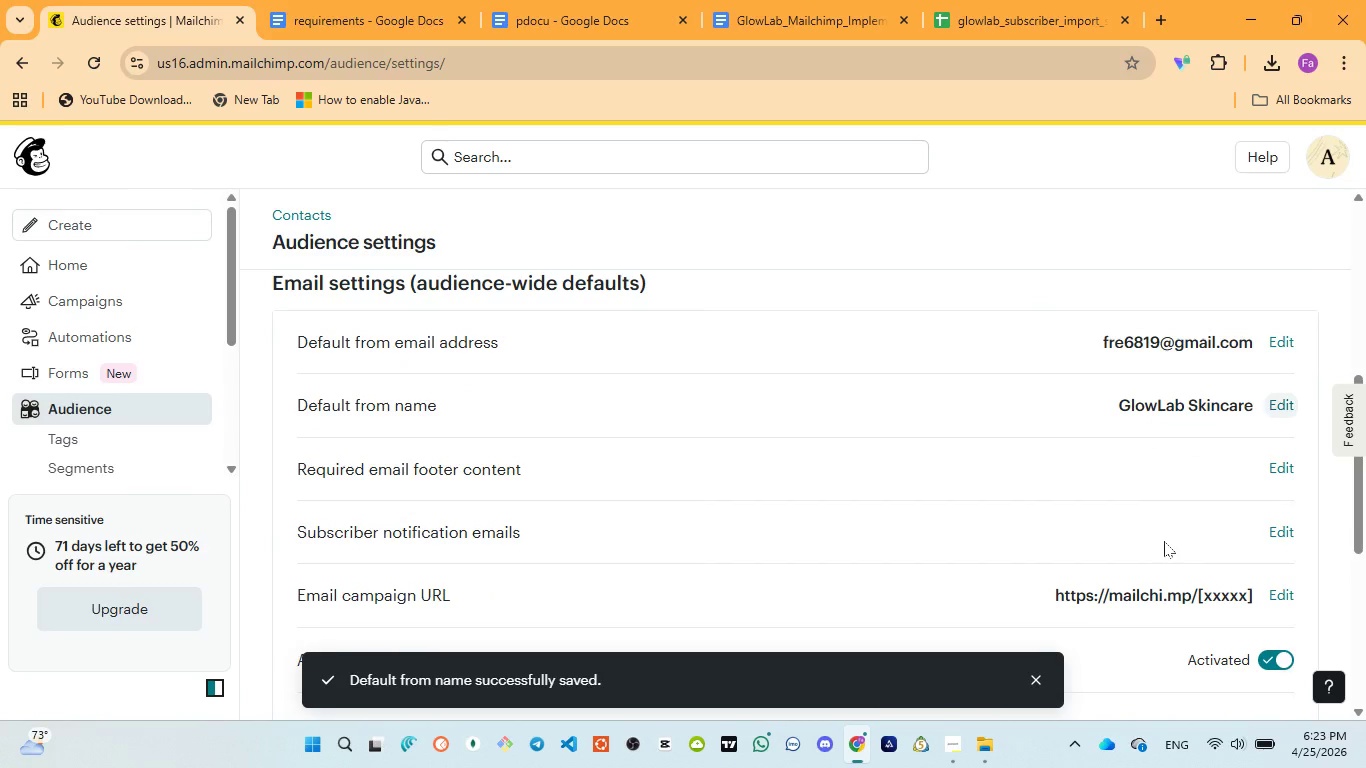 
scroll: coordinate [1164, 541], scroll_direction: none, amount: 0.0
 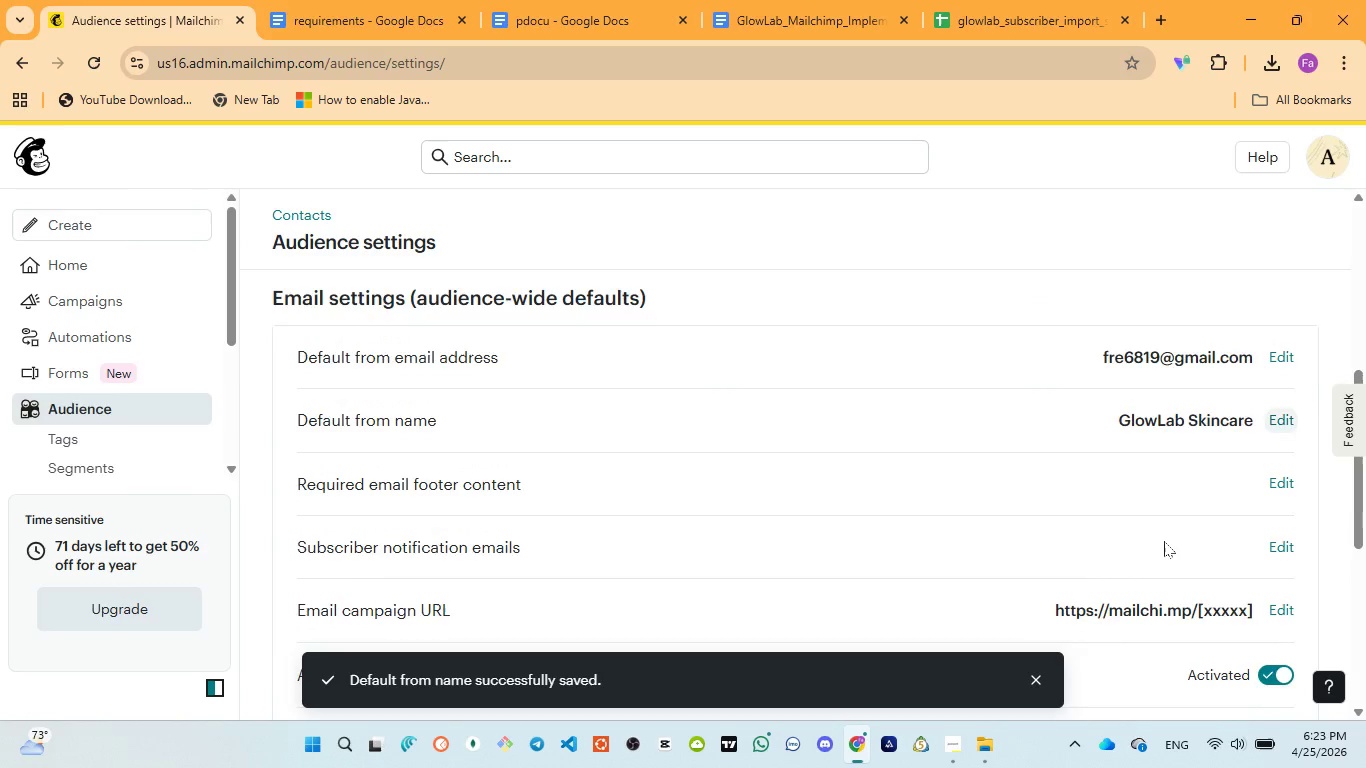 
scroll: coordinate [1164, 541], scroll_direction: up, amount: 3.0
 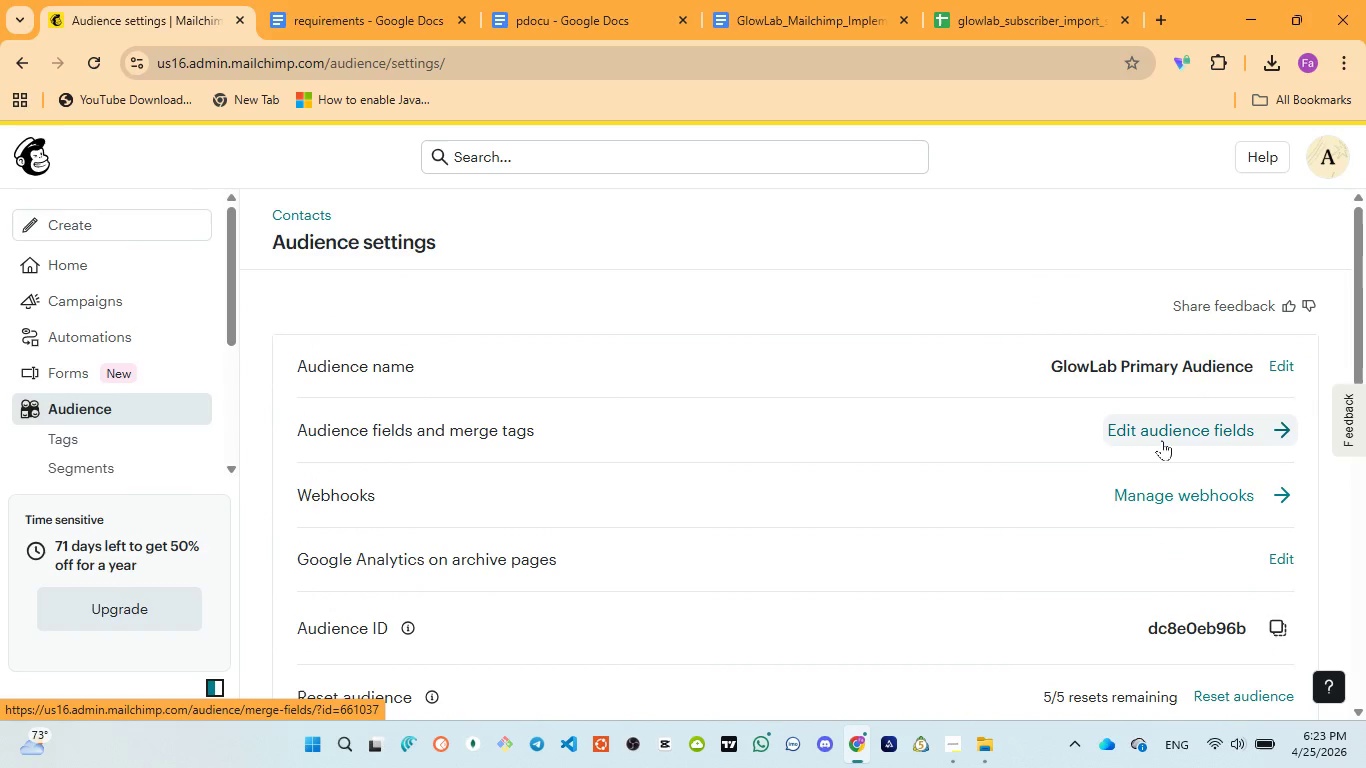 
left_click([1162, 440])
 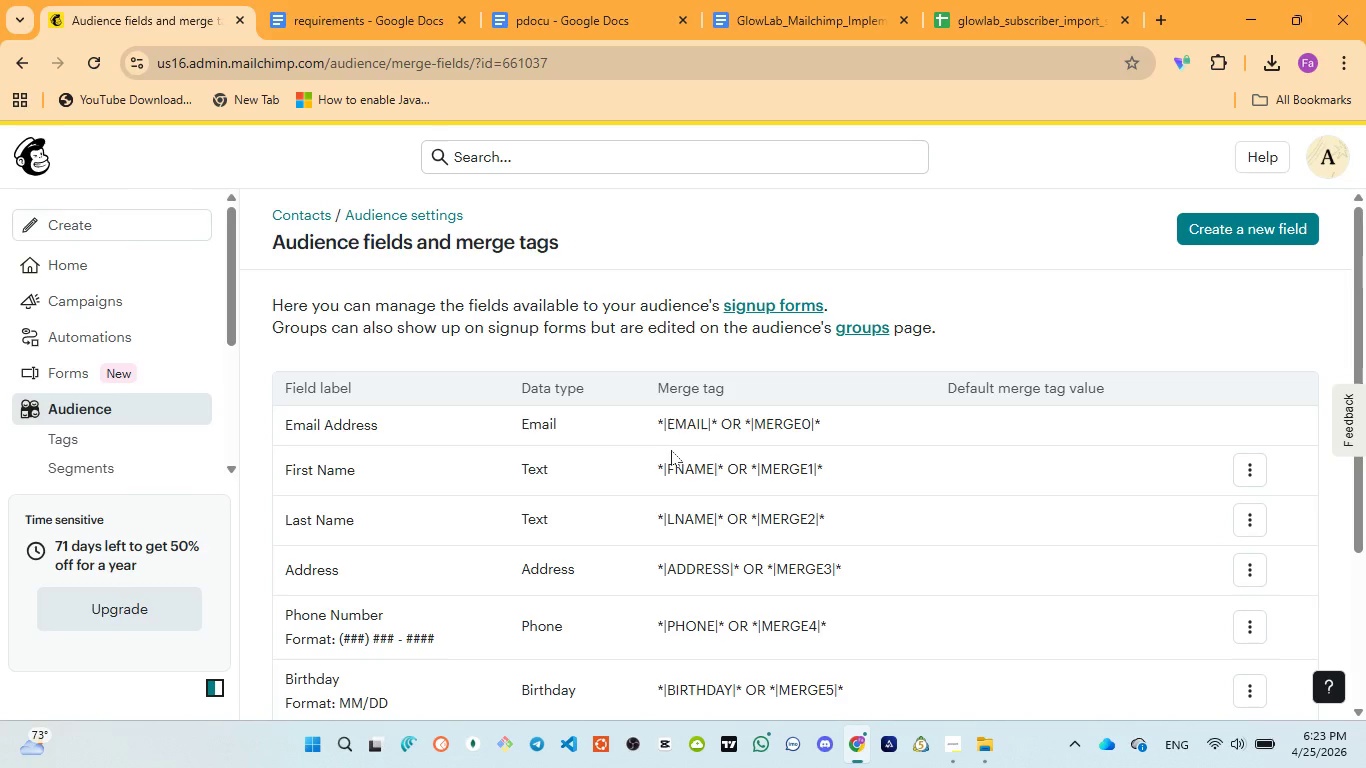 
scroll: coordinate [673, 453], scroll_direction: down, amount: 2.0
 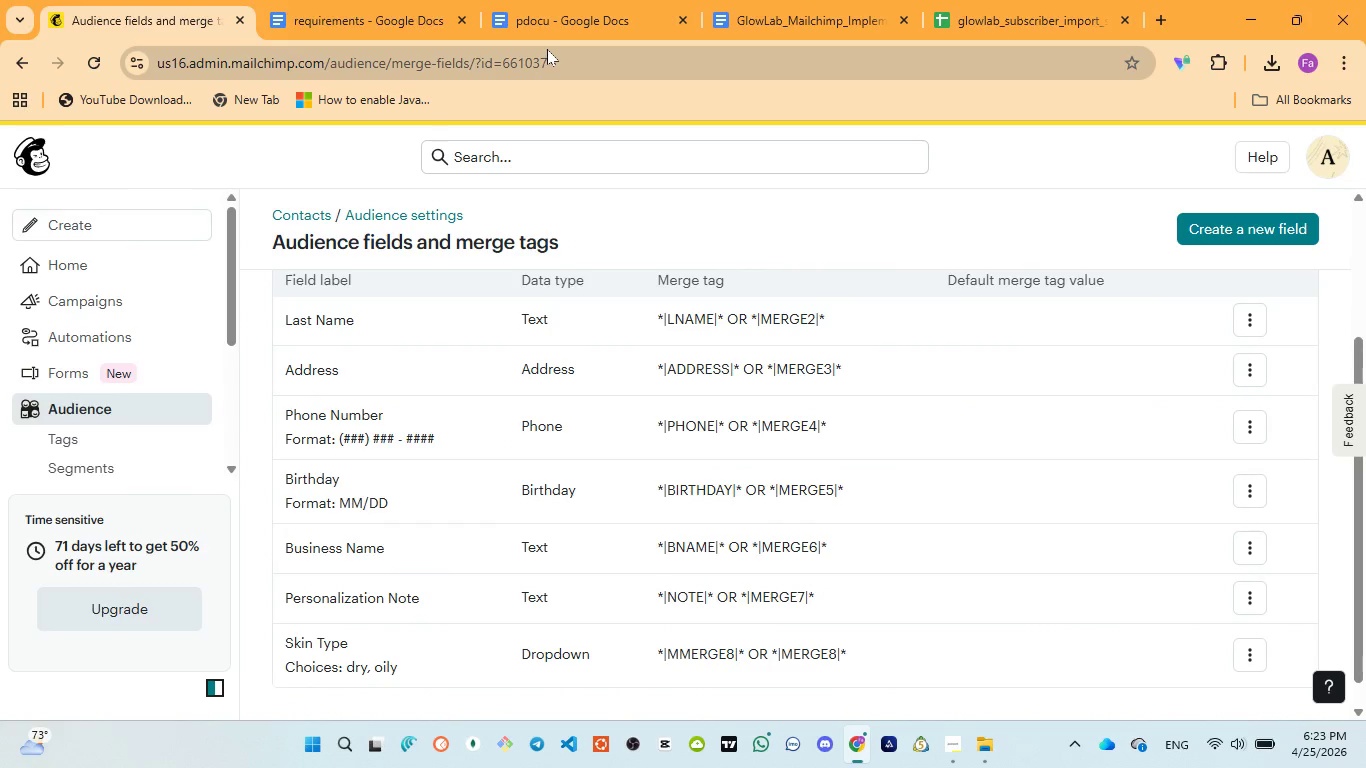 
left_click([541, 22])
 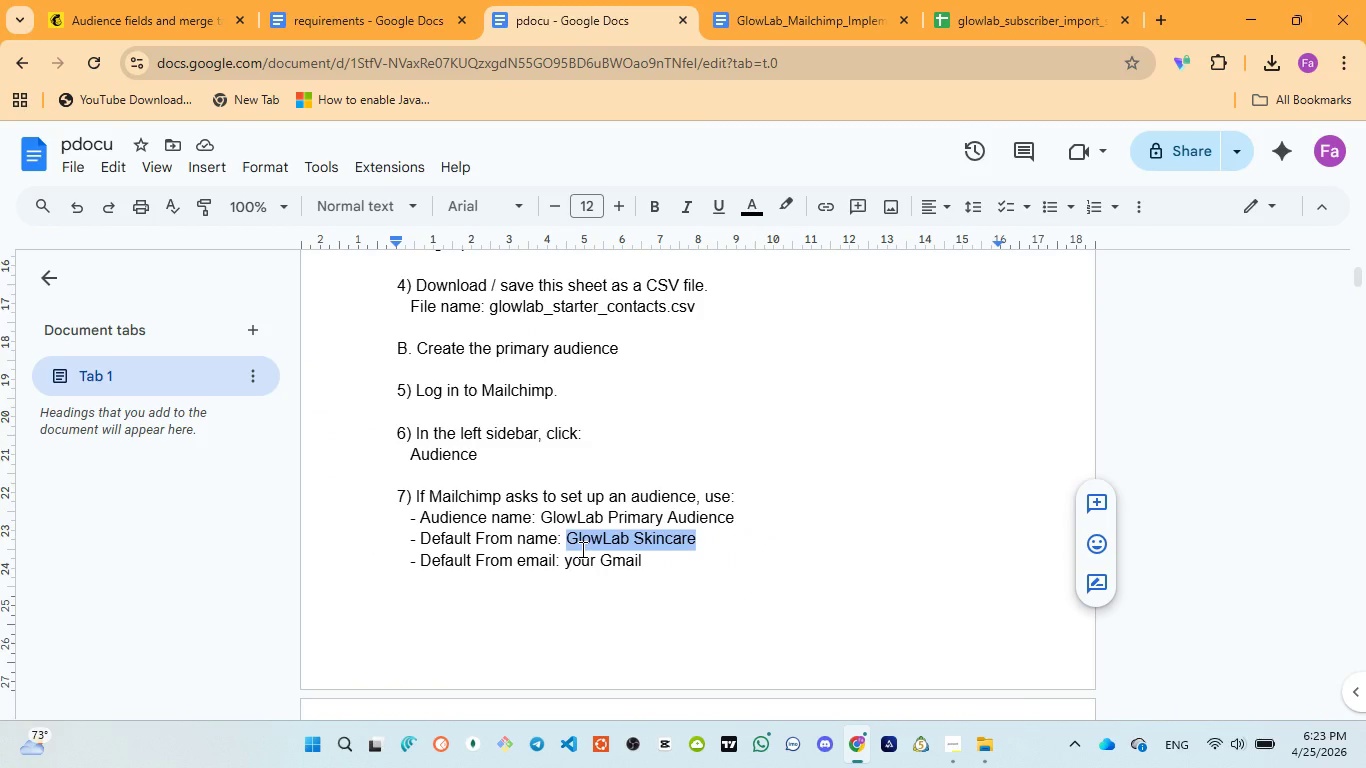 
scroll: coordinate [593, 541], scroll_direction: down, amount: 7.0
 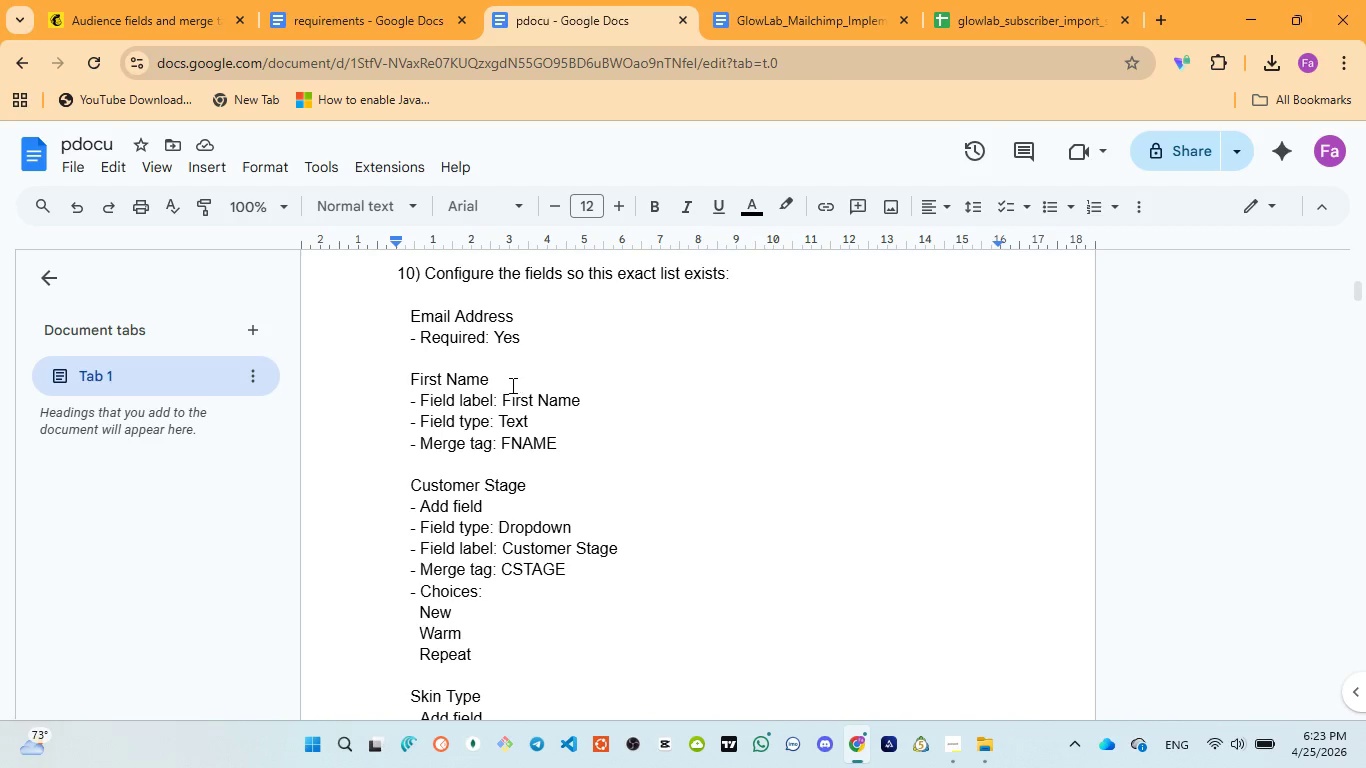 
left_click_drag(start_coordinate=[501, 397], to_coordinate=[586, 401])
 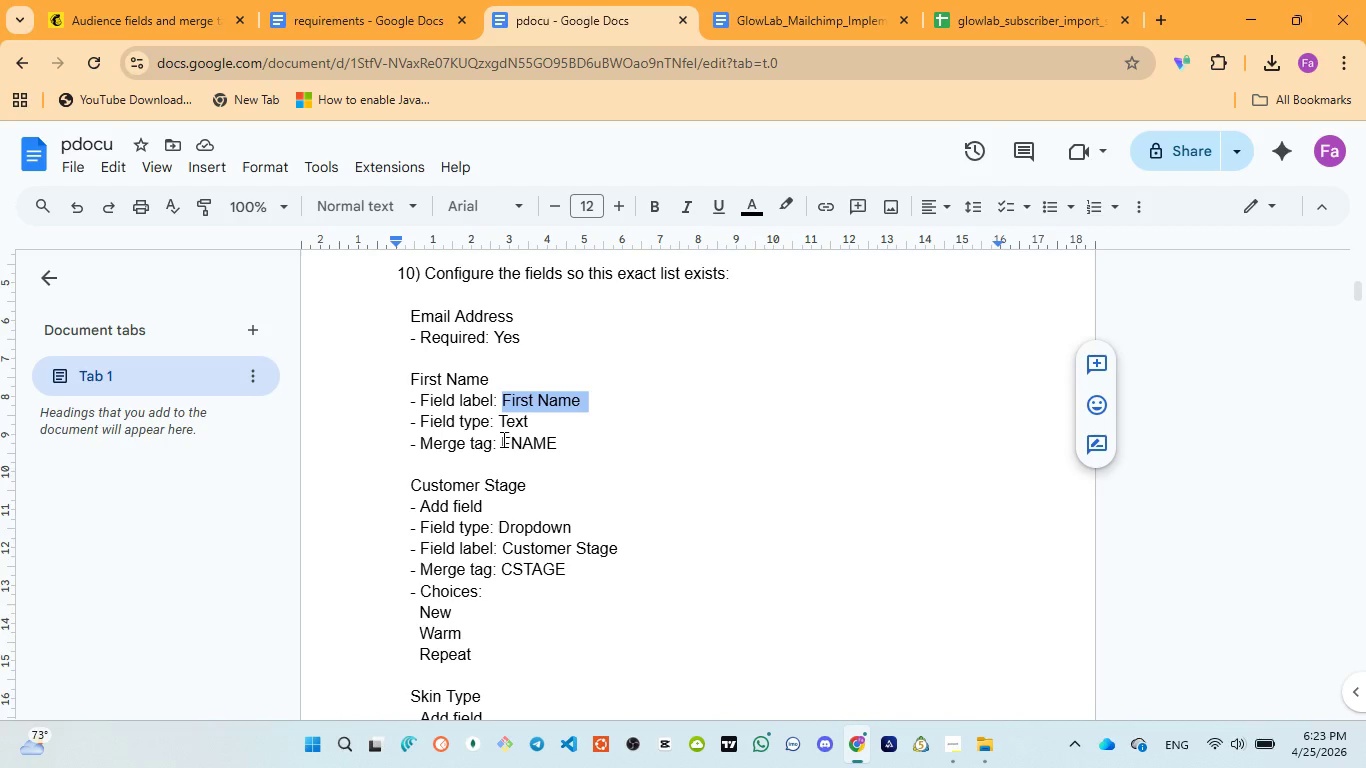 
left_click_drag(start_coordinate=[501, 440], to_coordinate=[561, 440])
 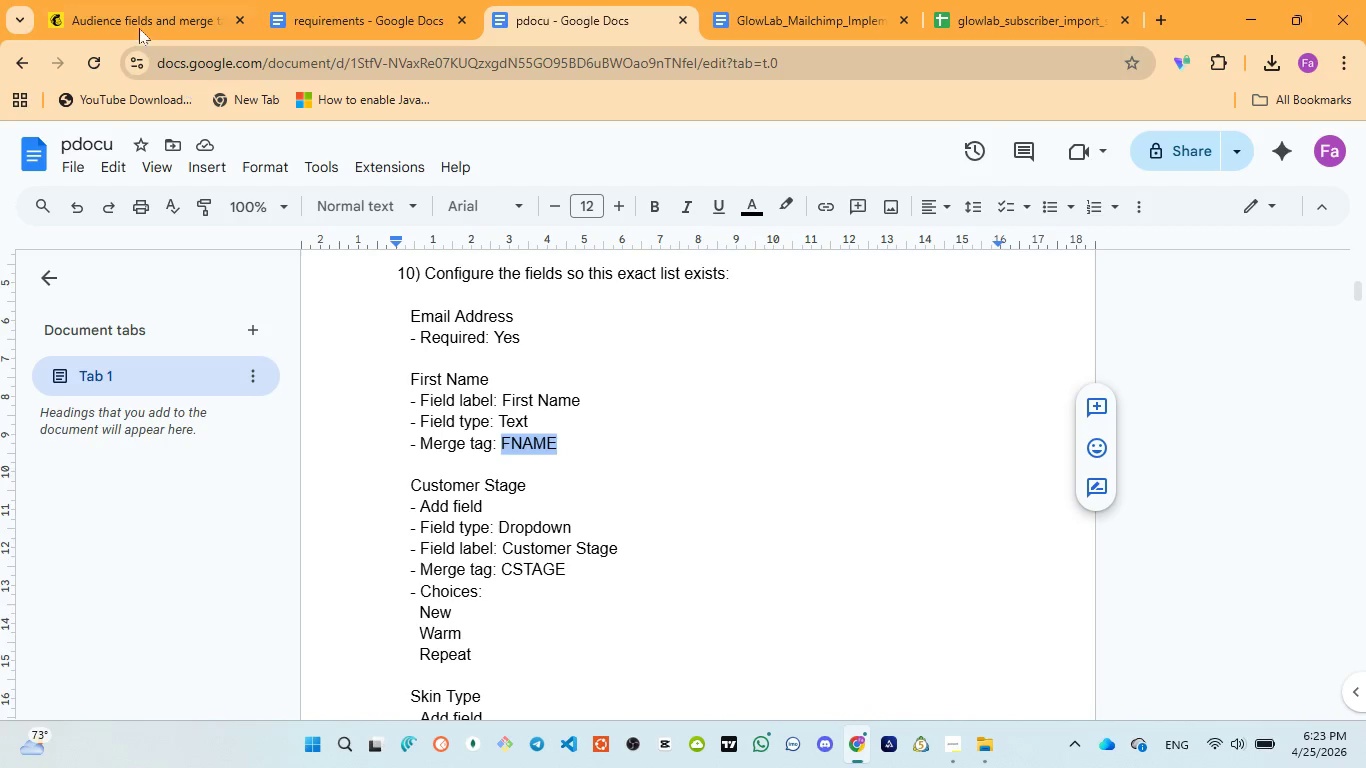 
left_click([134, 23])
 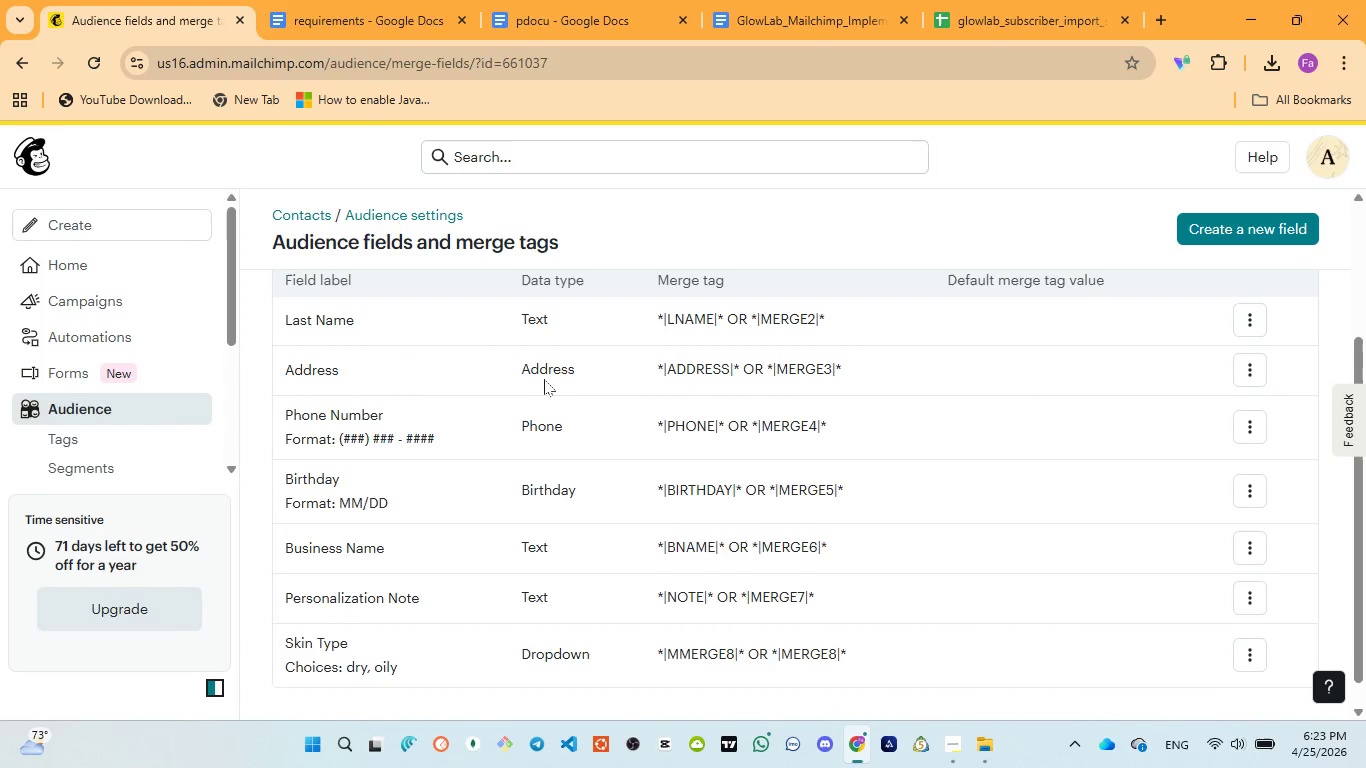 
scroll: coordinate [545, 380], scroll_direction: up, amount: 1.0
 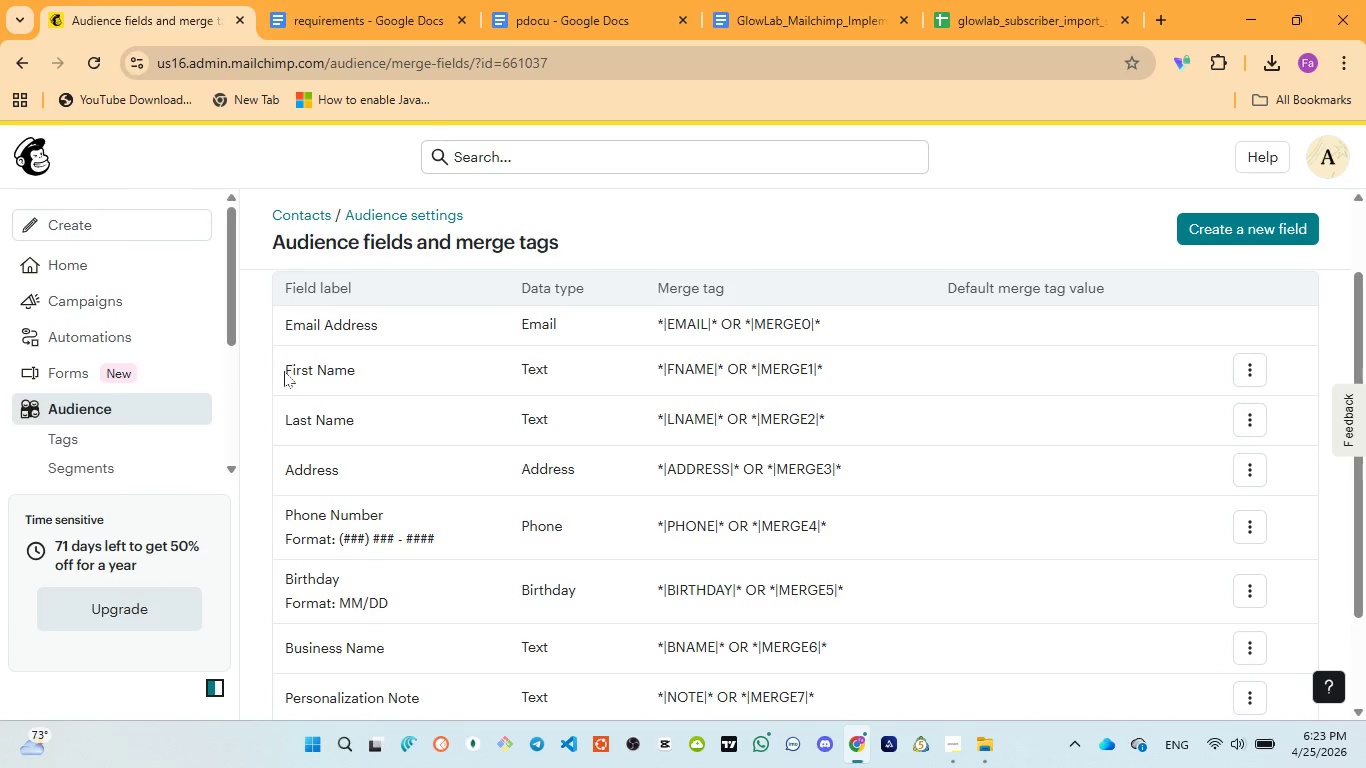 
left_click_drag(start_coordinate=[284, 371], to_coordinate=[357, 365])
 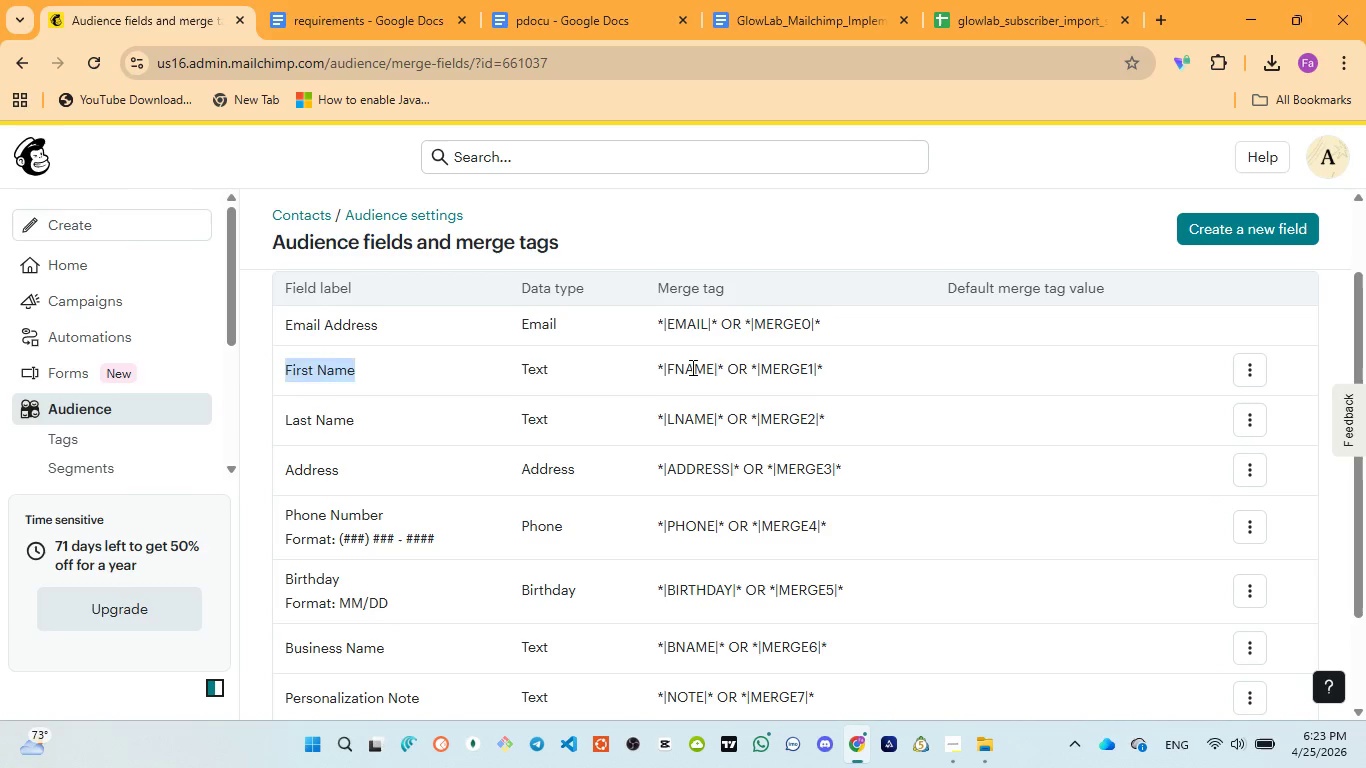 
double_click([690, 368])
 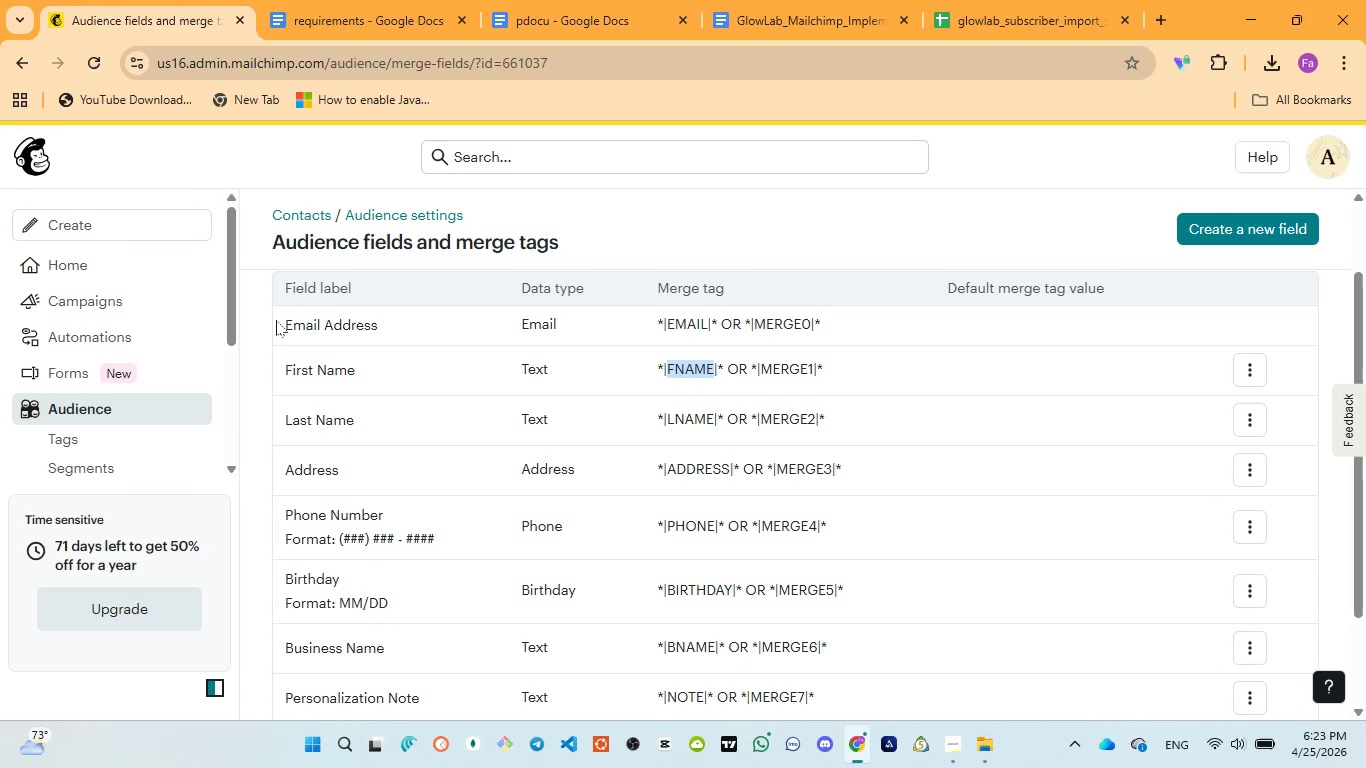 
left_click_drag(start_coordinate=[284, 324], to_coordinate=[396, 326])
 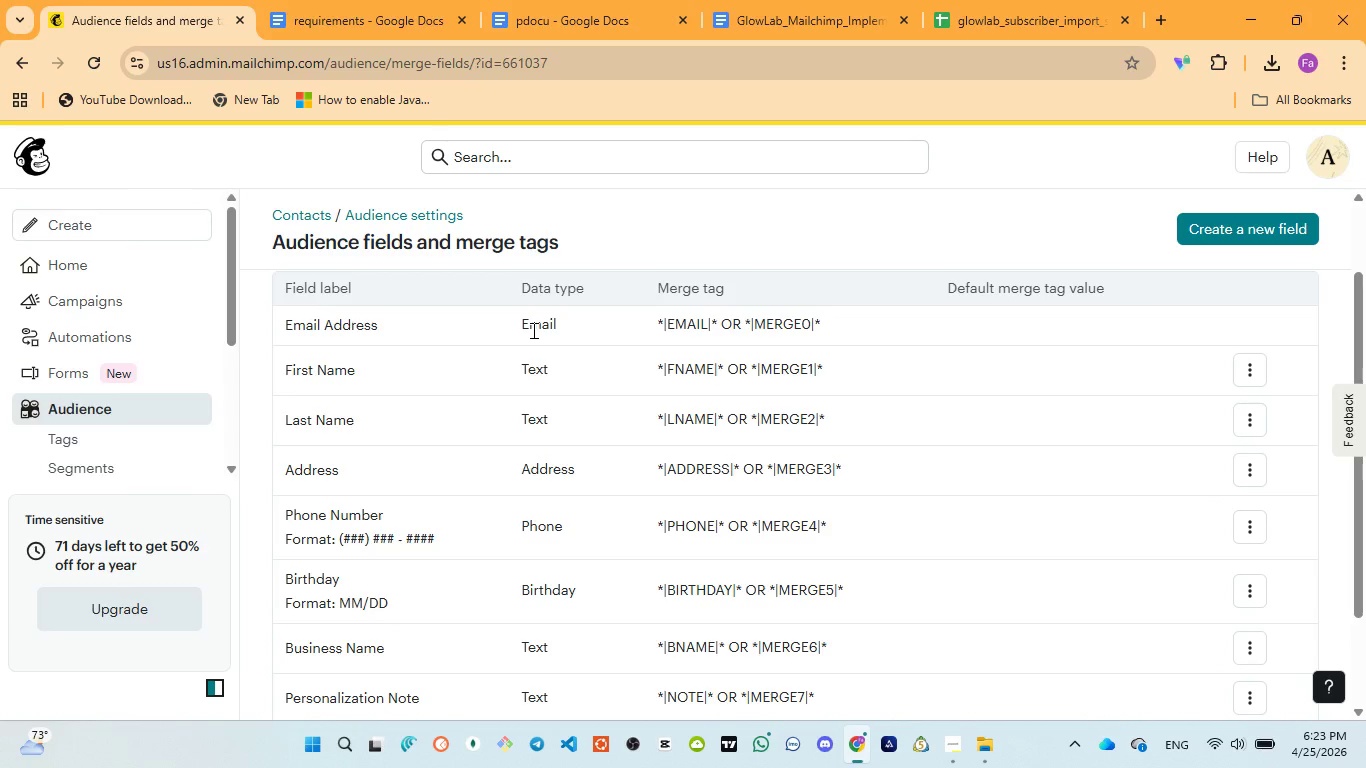 
double_click([532, 330])
 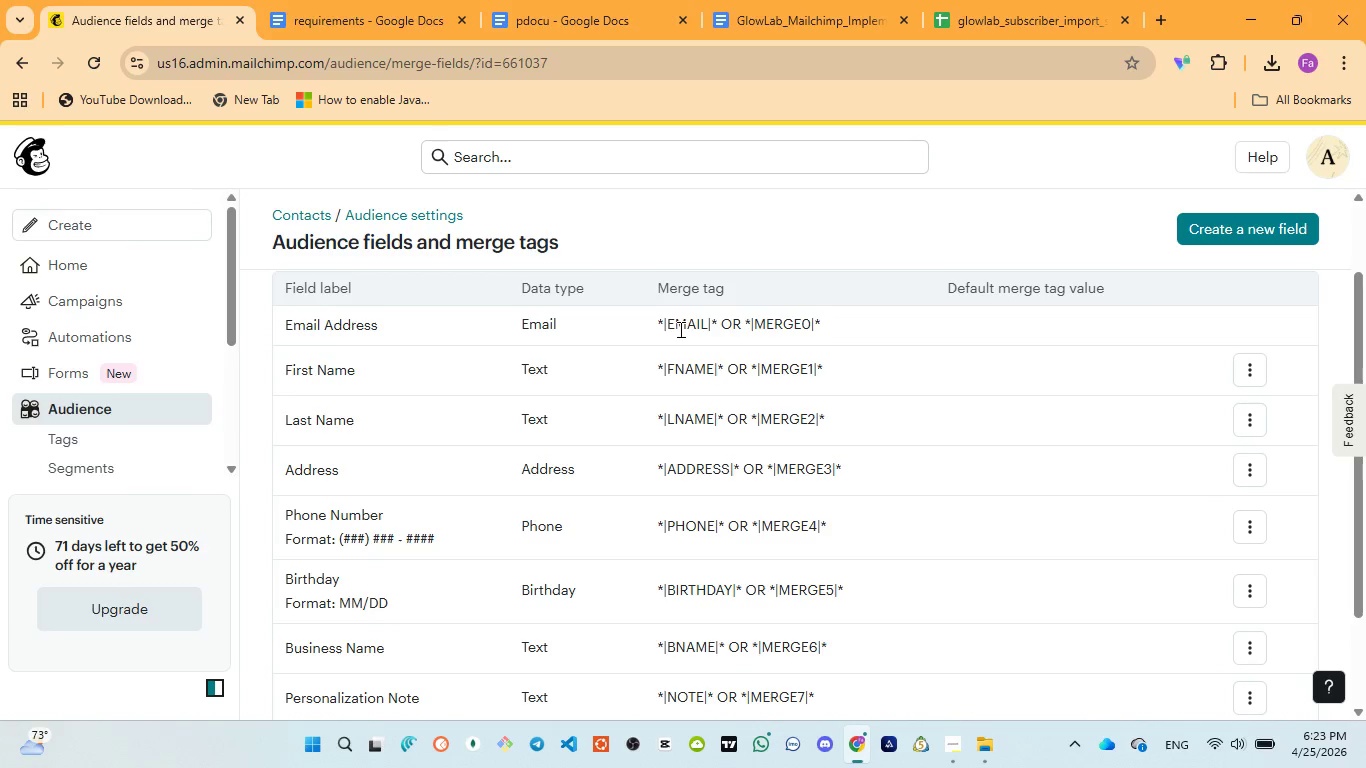 
double_click([679, 329])
 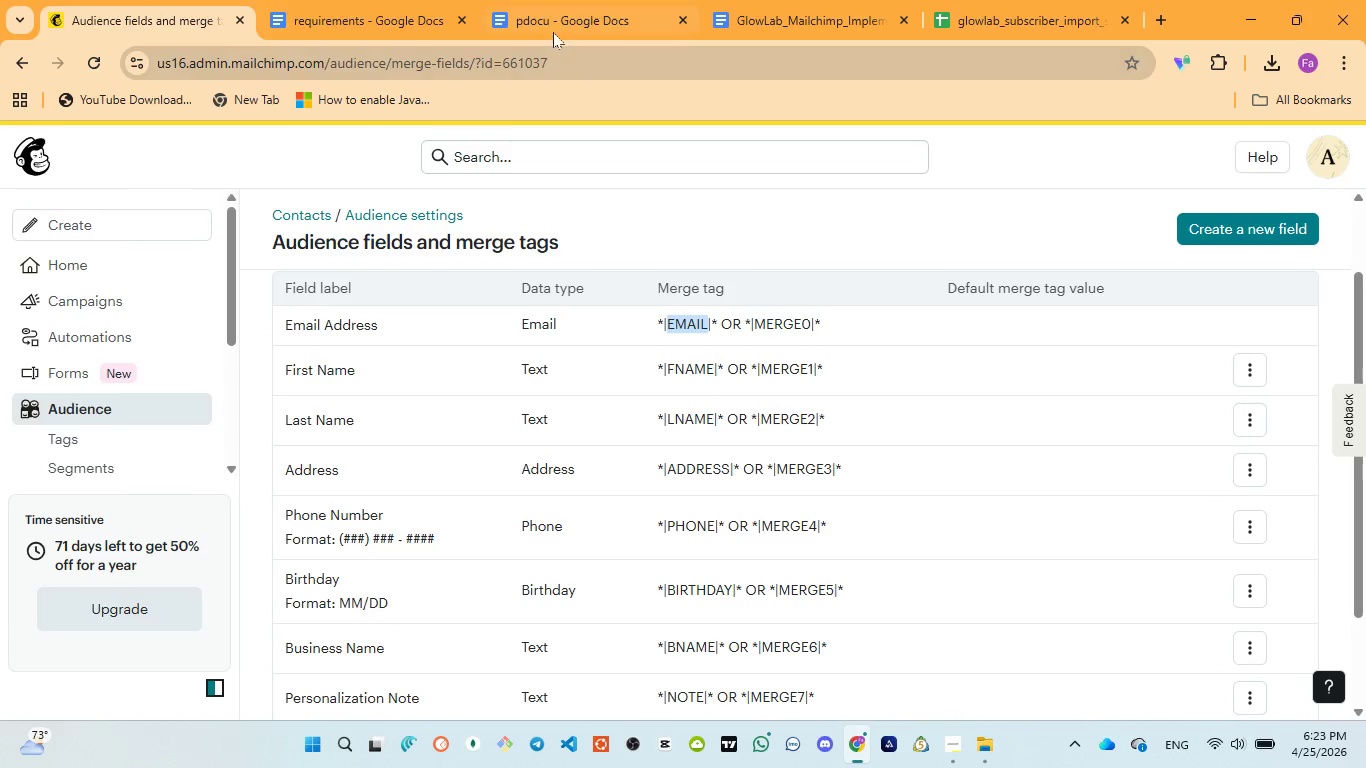 
left_click([551, 20])
 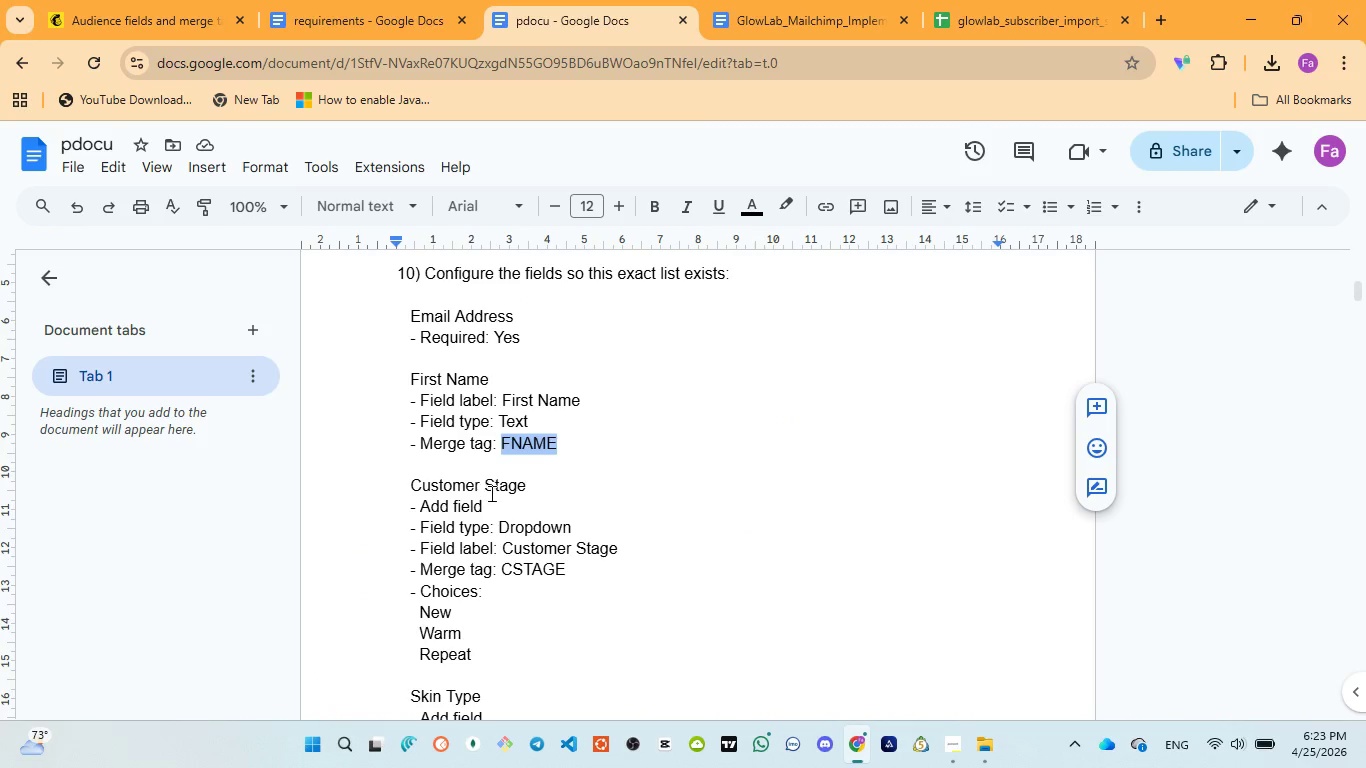 
scroll: coordinate [490, 497], scroll_direction: down, amount: 1.0
 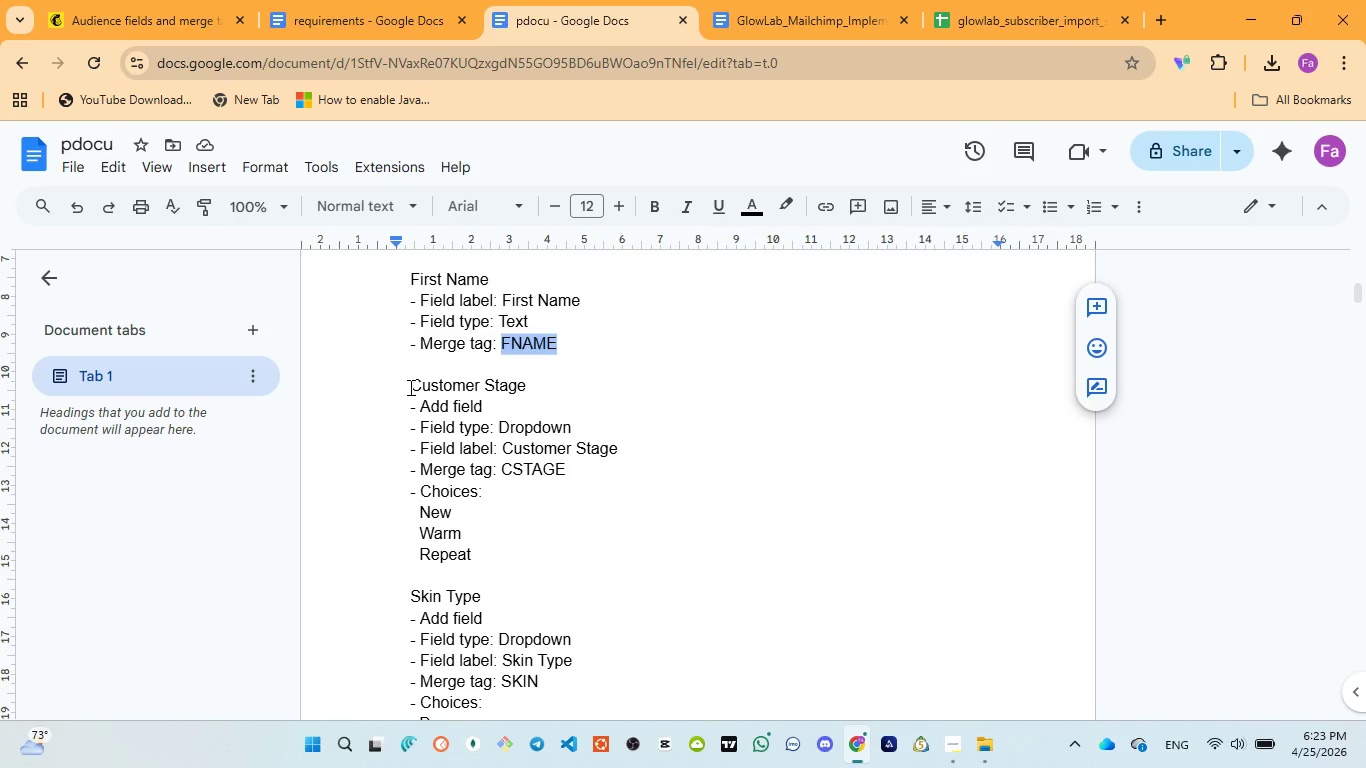 
left_click_drag(start_coordinate=[409, 386], to_coordinate=[533, 378])
 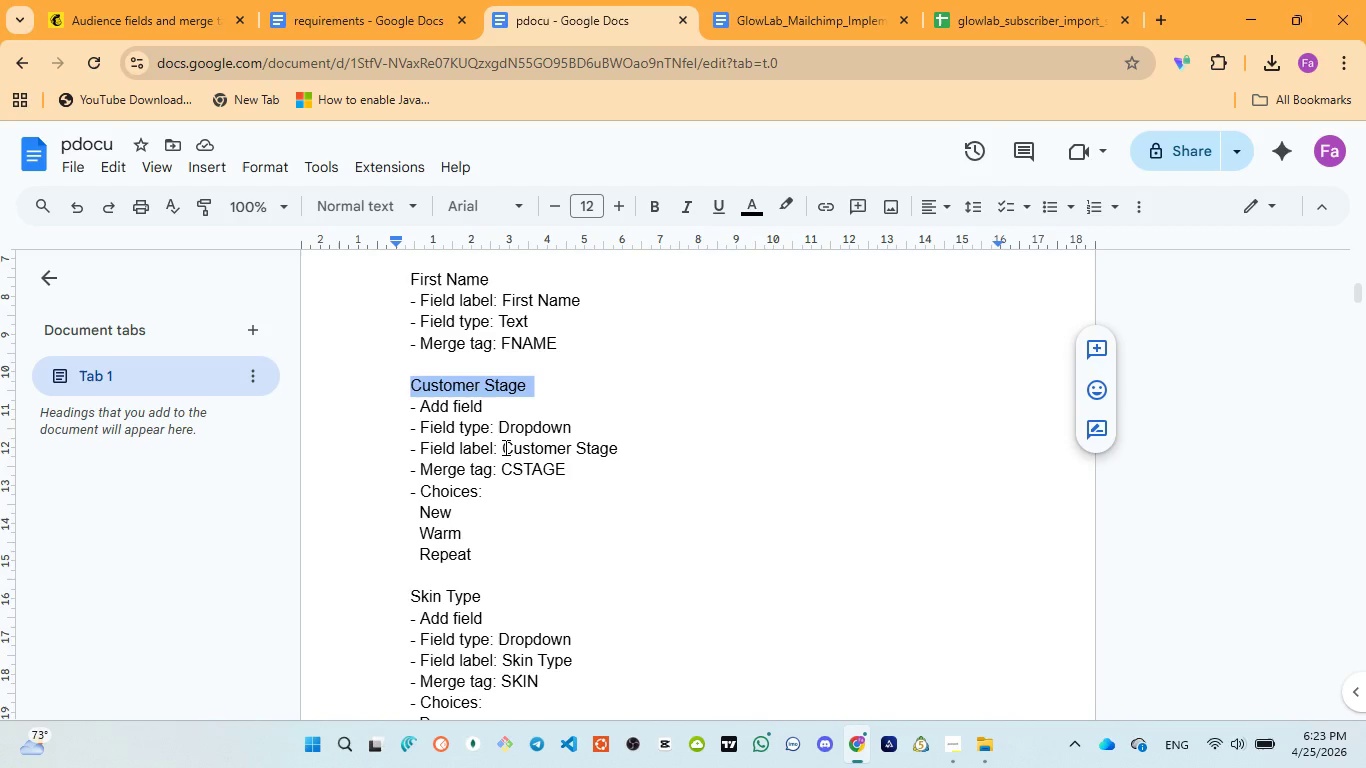 
left_click_drag(start_coordinate=[504, 447], to_coordinate=[622, 448])
 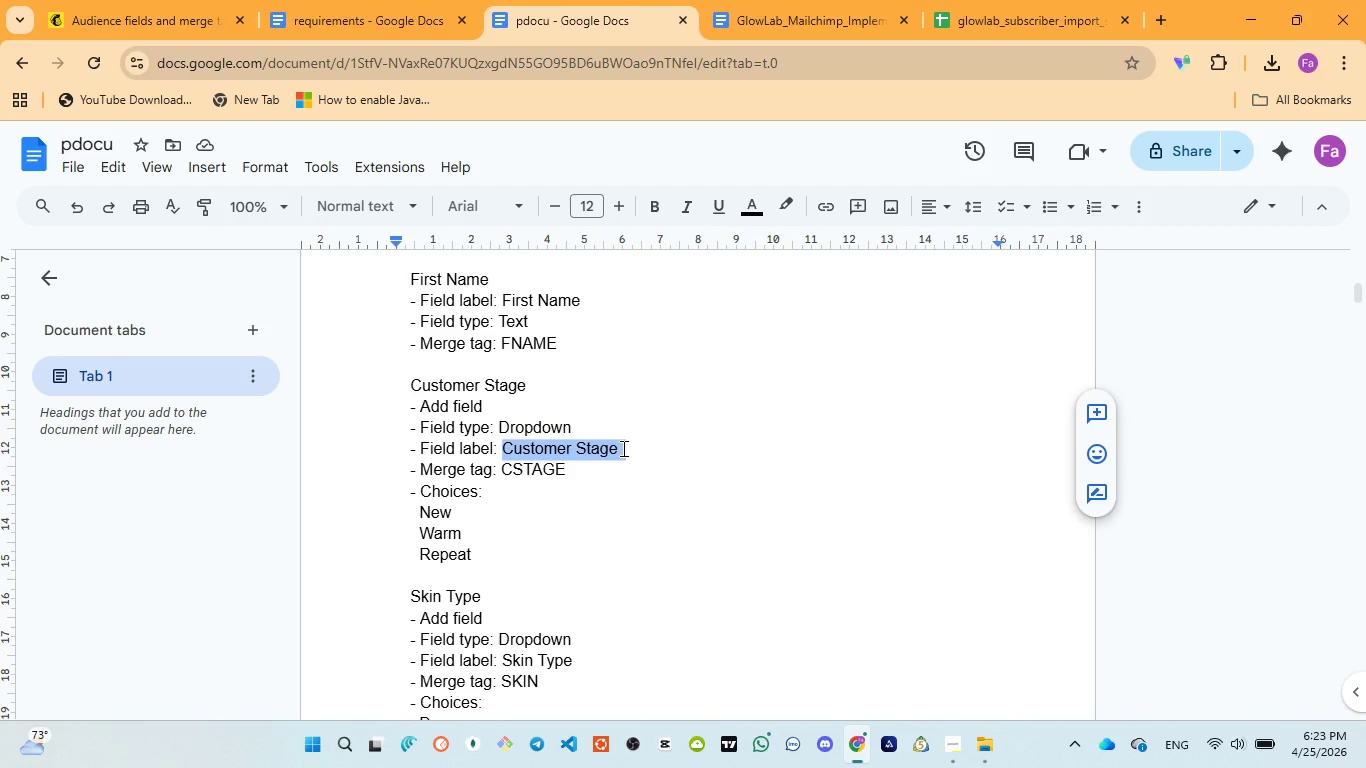 
key(Control+C)
 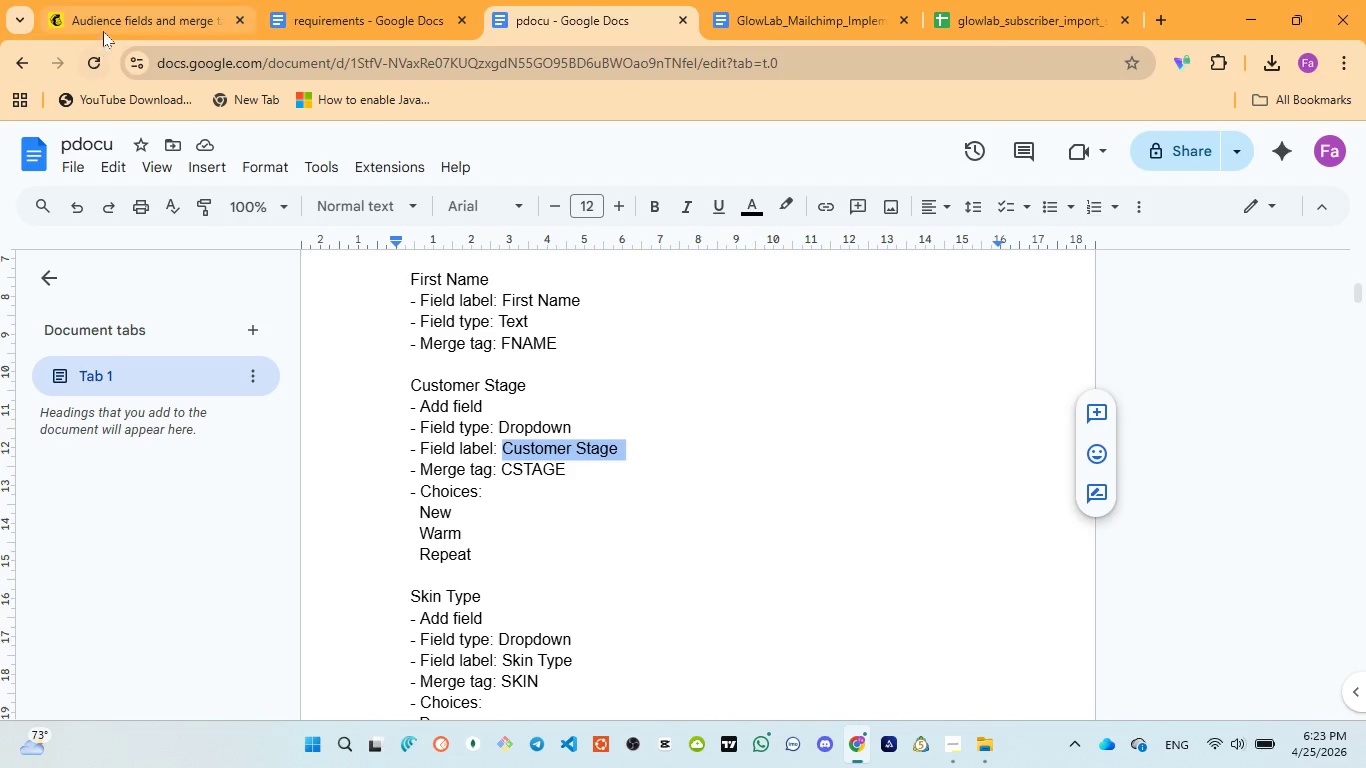 
left_click([103, 22])
 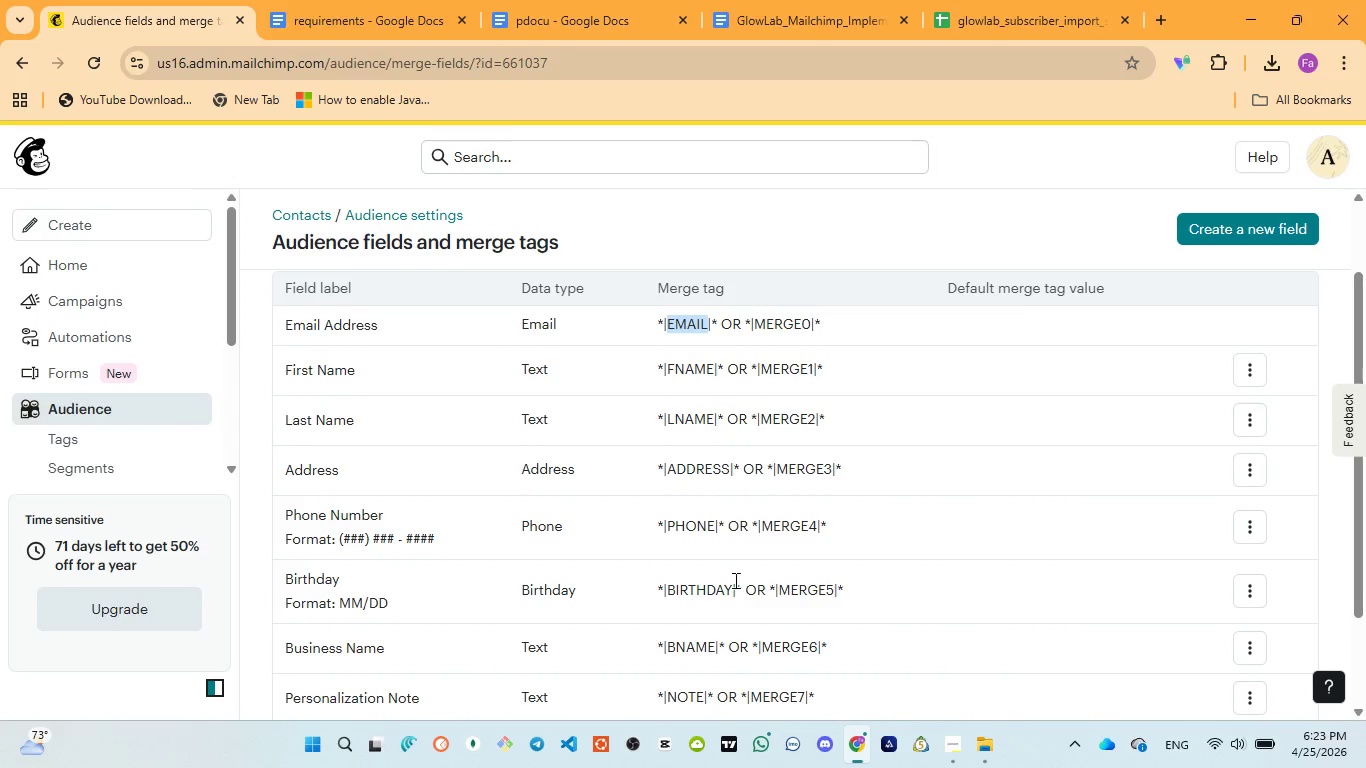 
scroll: coordinate [737, 578], scroll_direction: down, amount: 1.0
 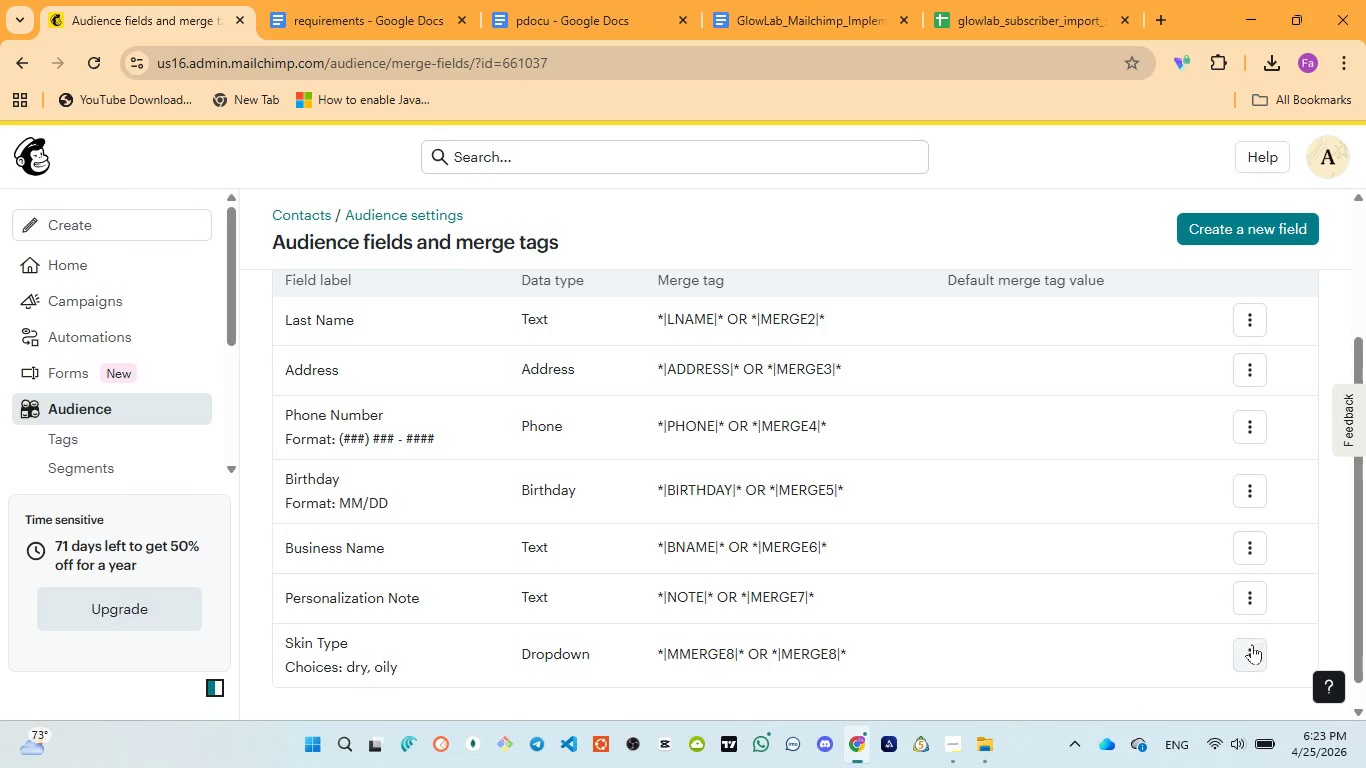 
left_click([1252, 648])
 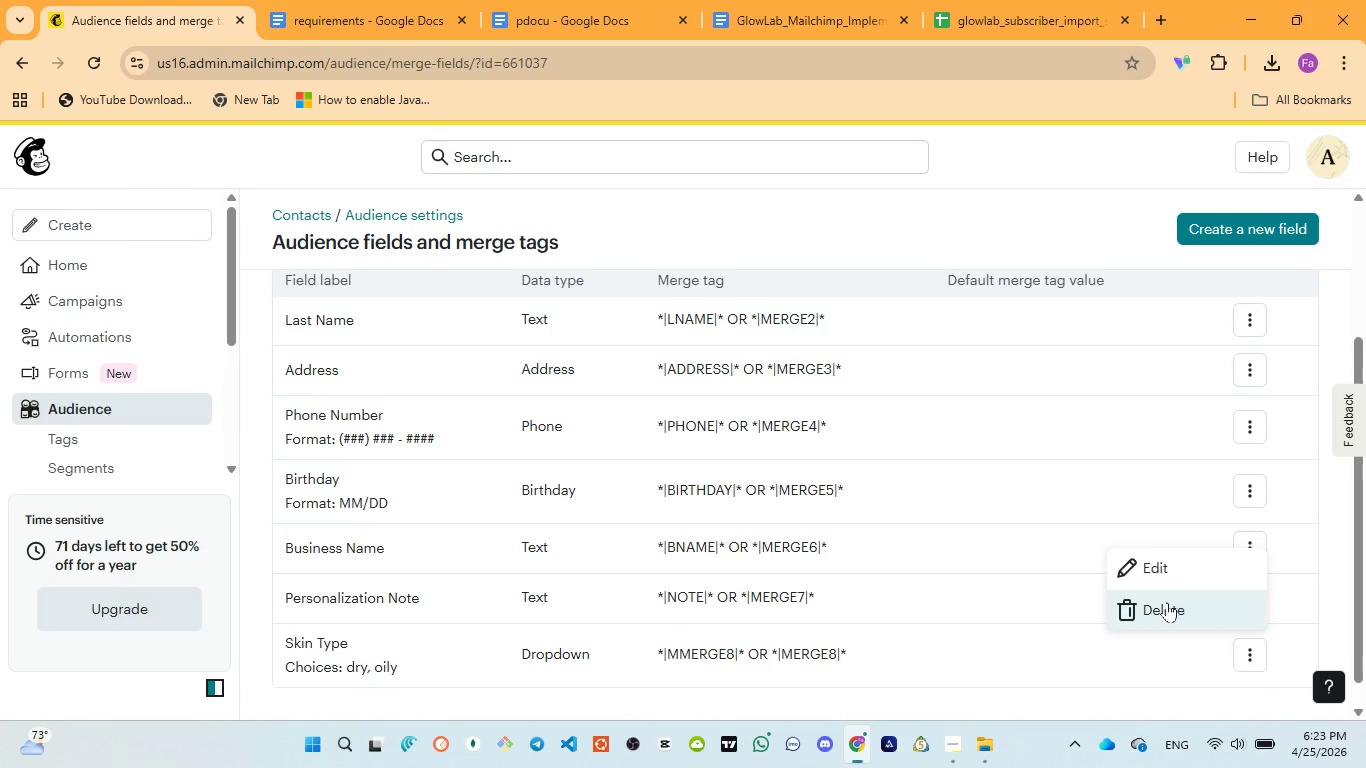 
left_click([1167, 602])
 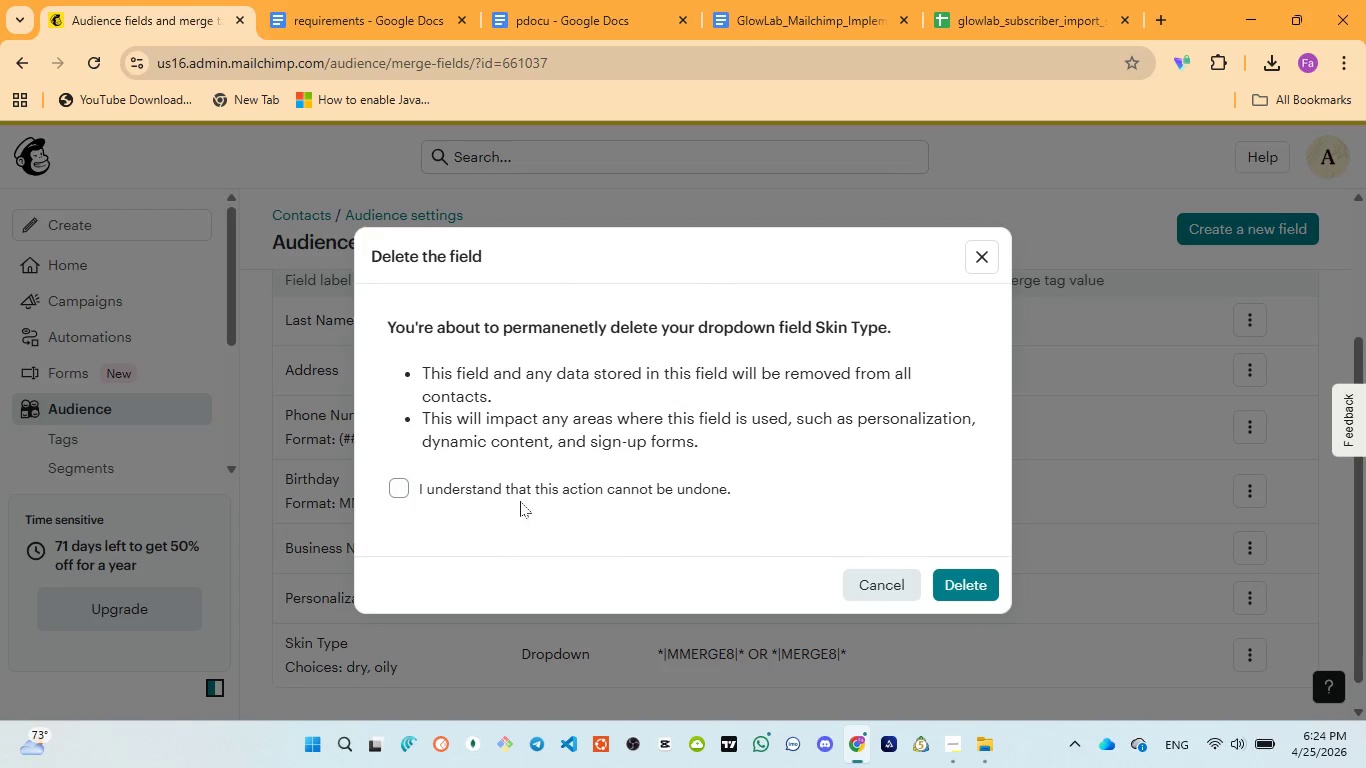 
left_click([511, 485])
 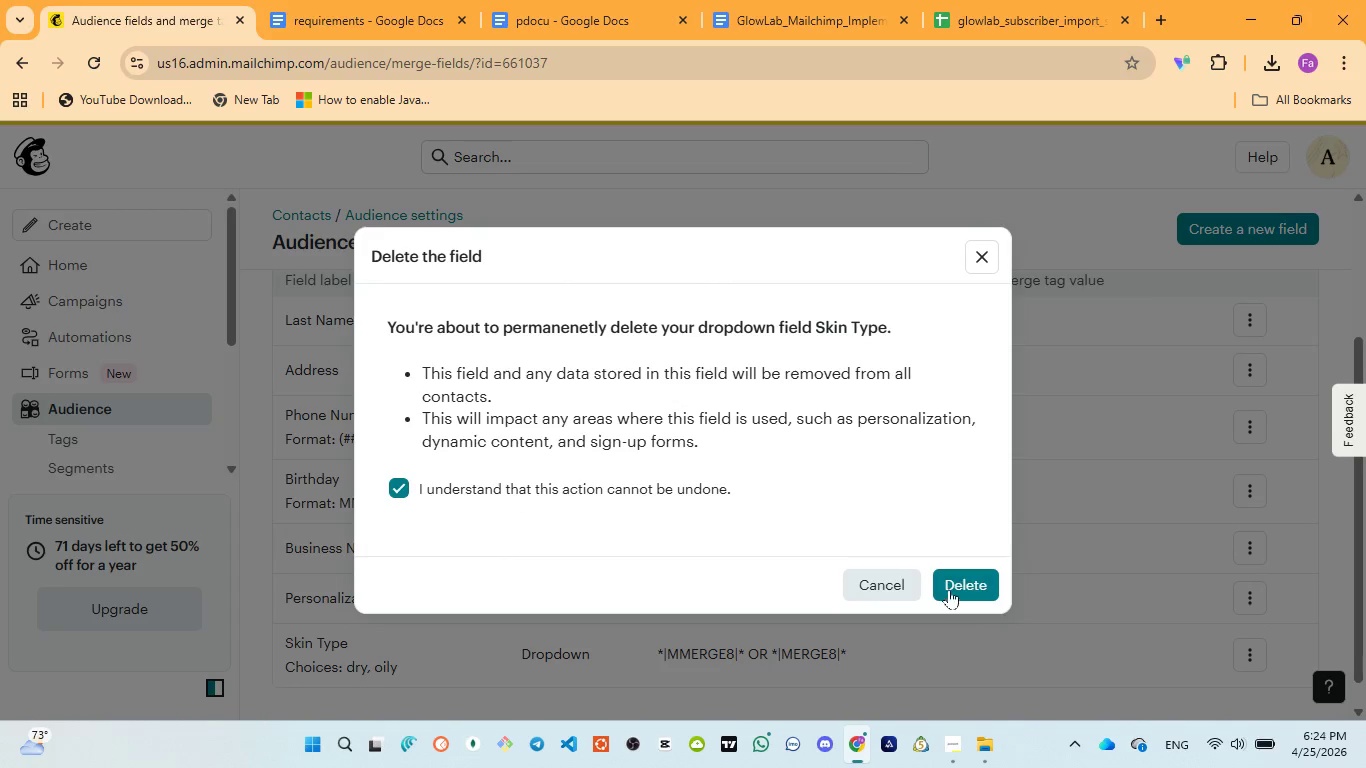 
left_click([952, 587])
 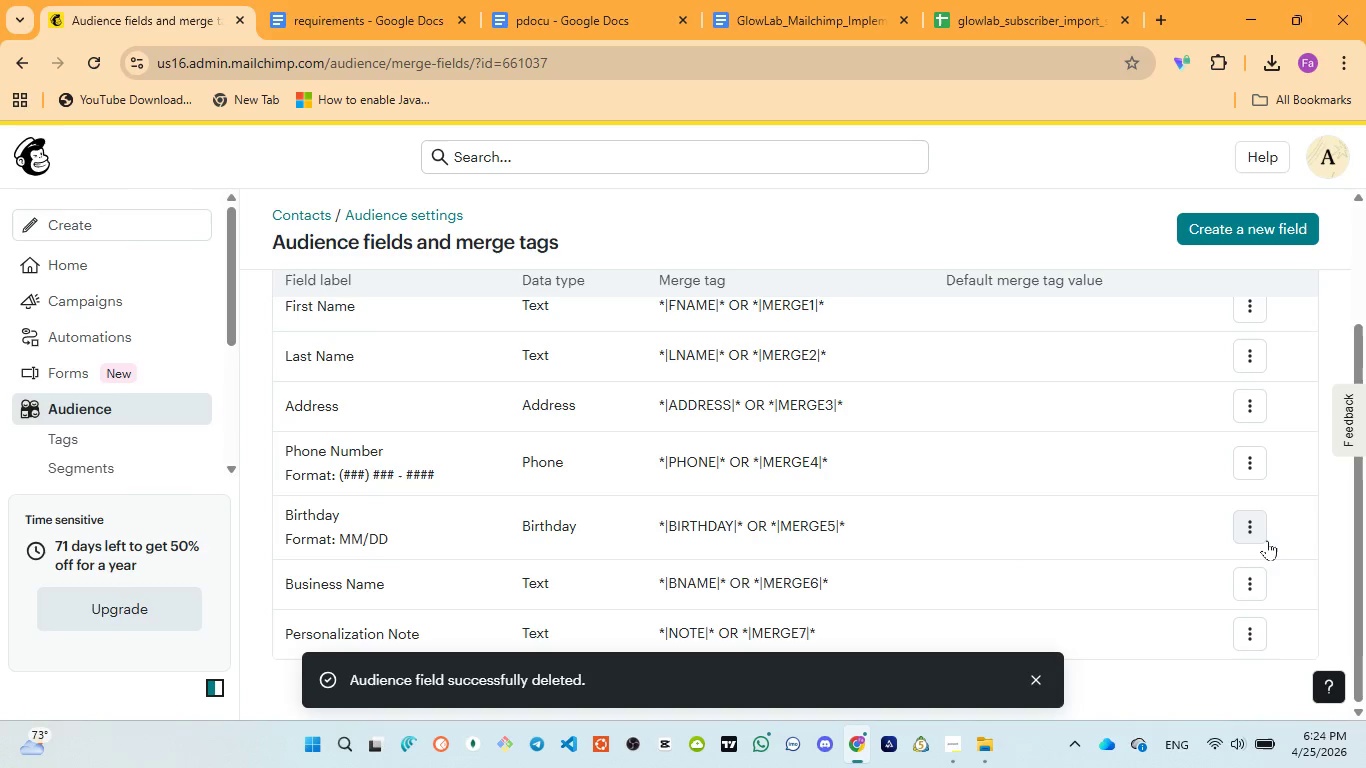 
wait(5.41)
 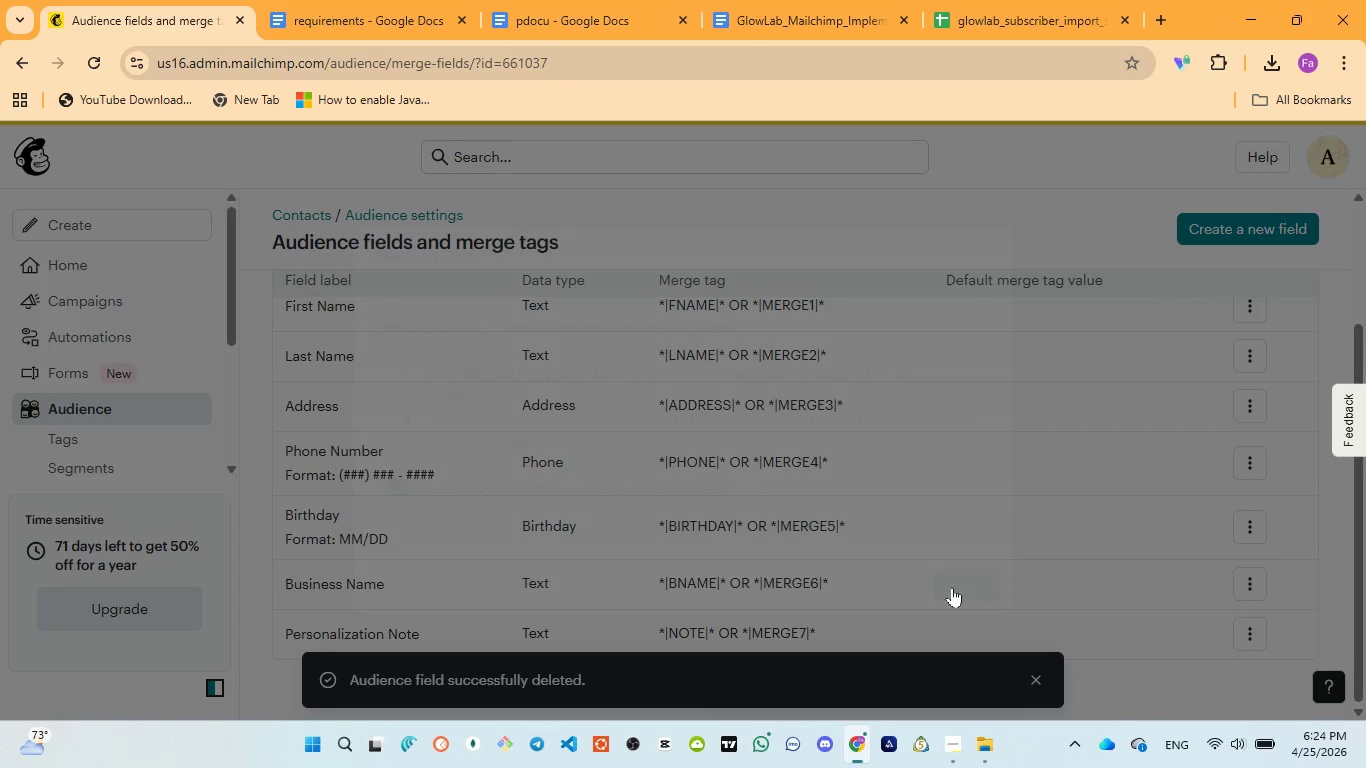 
left_click([1249, 575])
 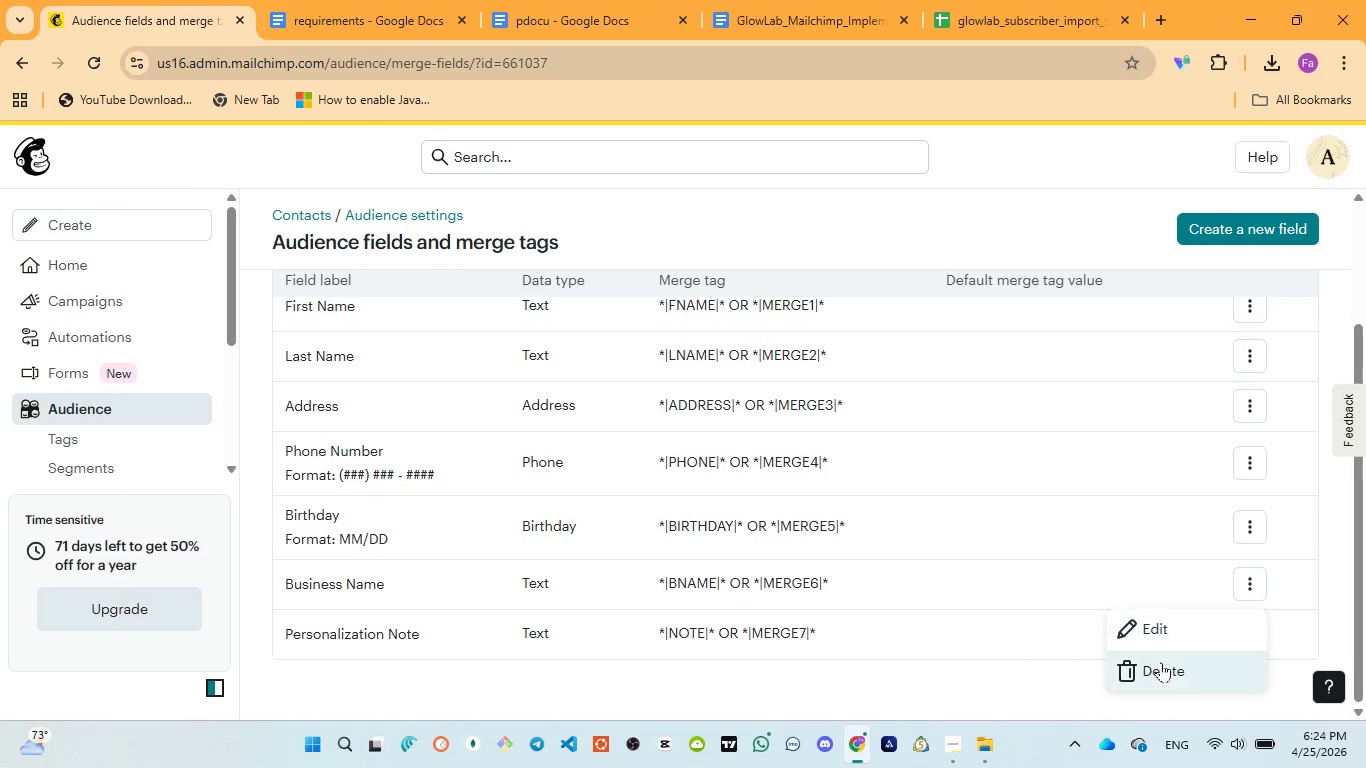 
left_click([1161, 662])
 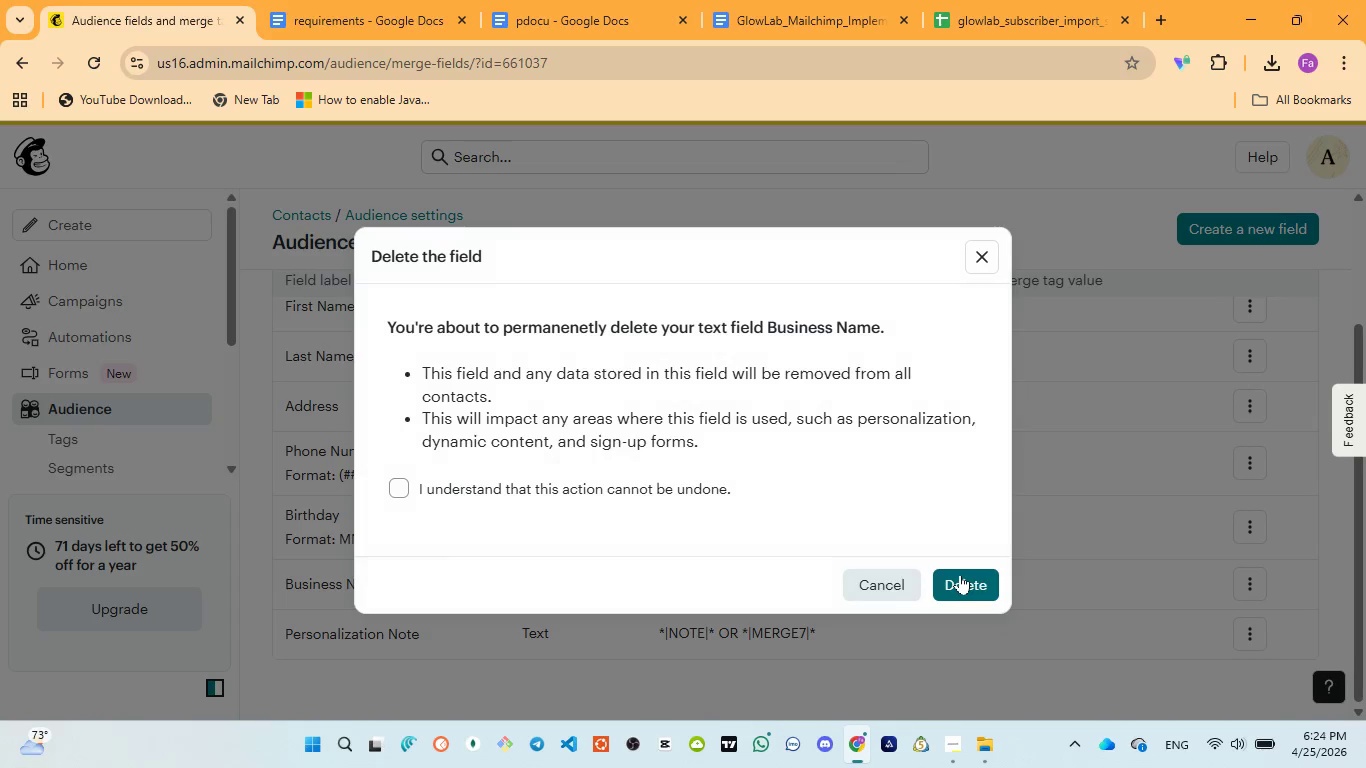 
left_click([960, 574])
 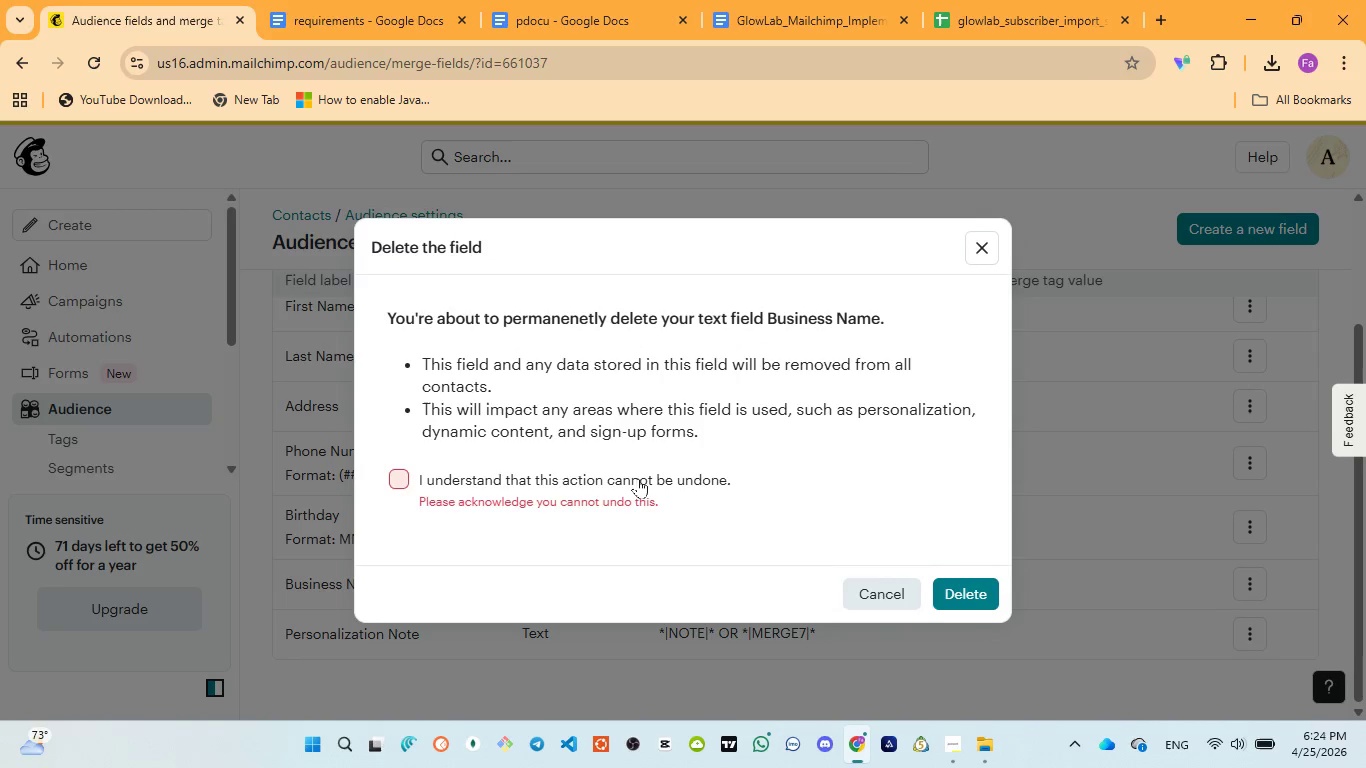 
left_click([638, 478])
 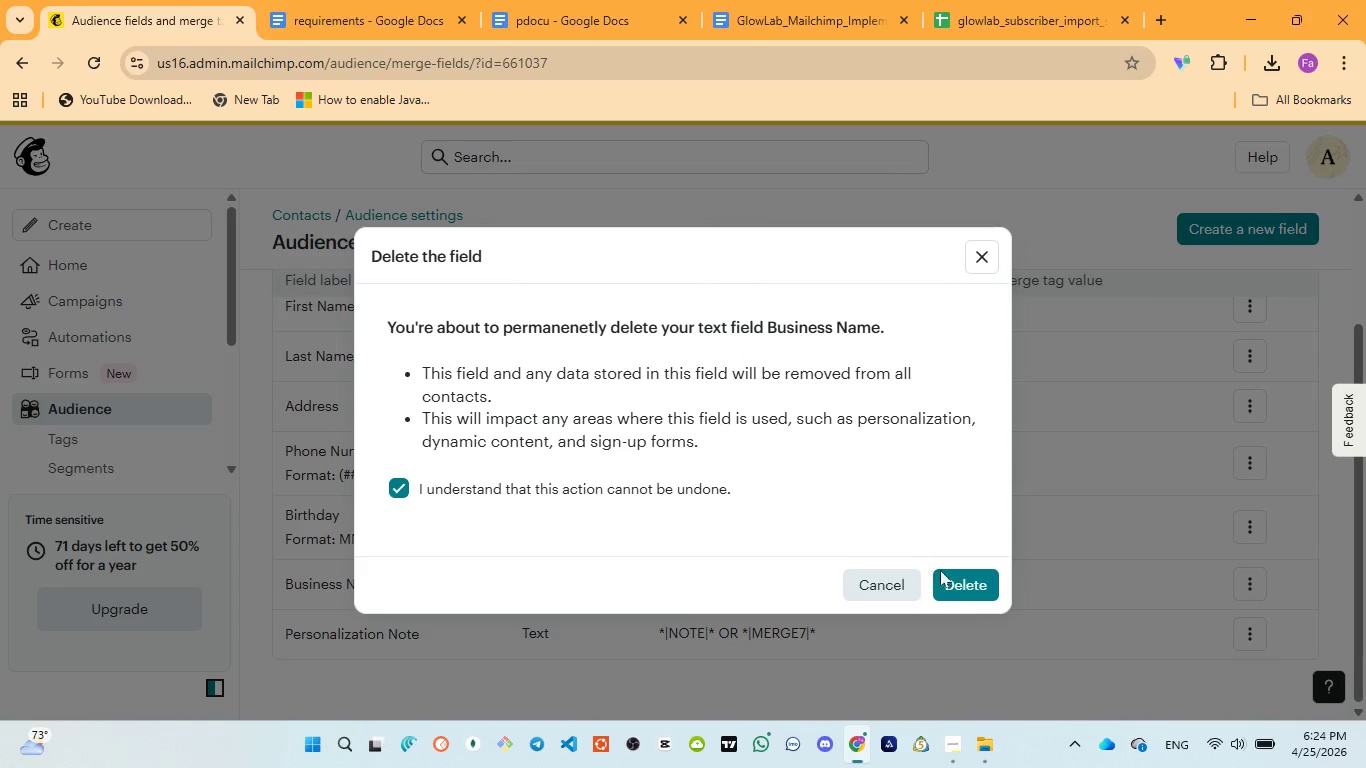 
left_click([952, 576])
 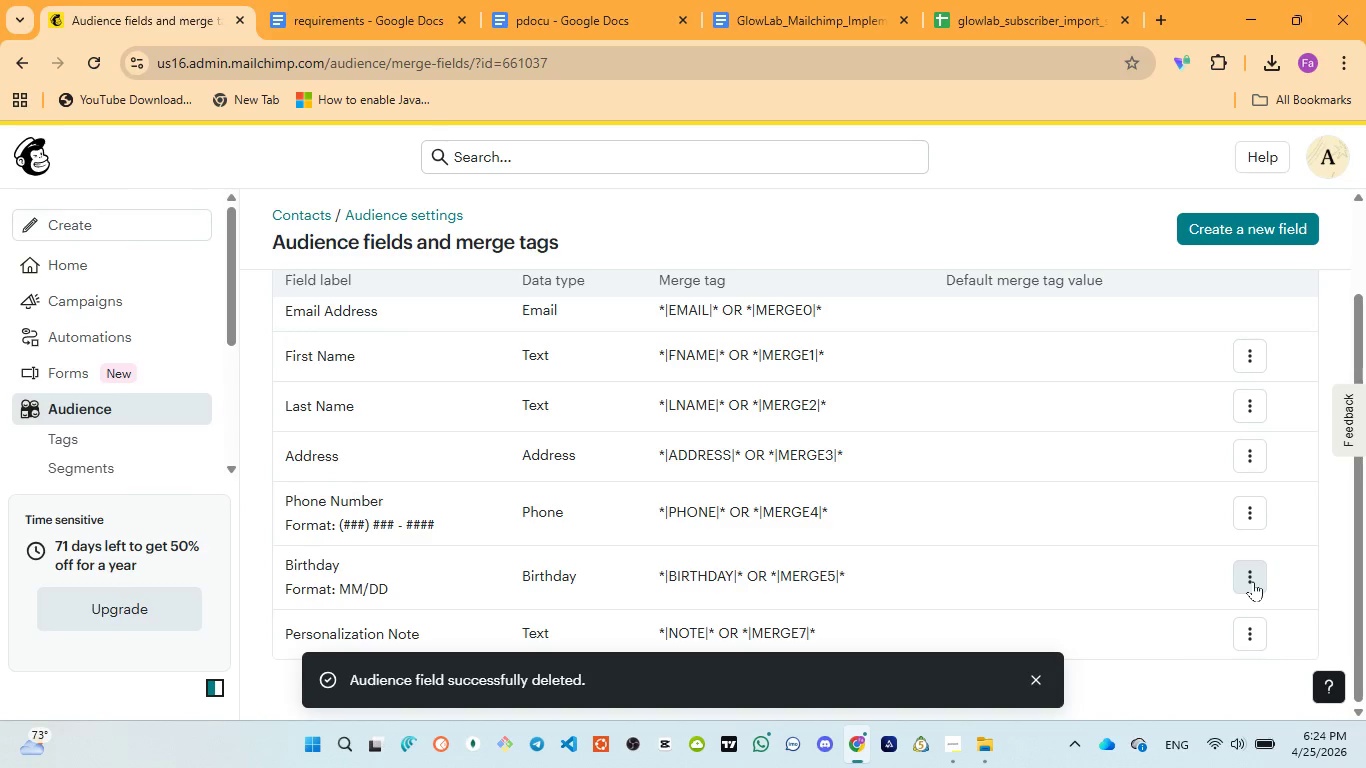 
left_click([1135, 662])
 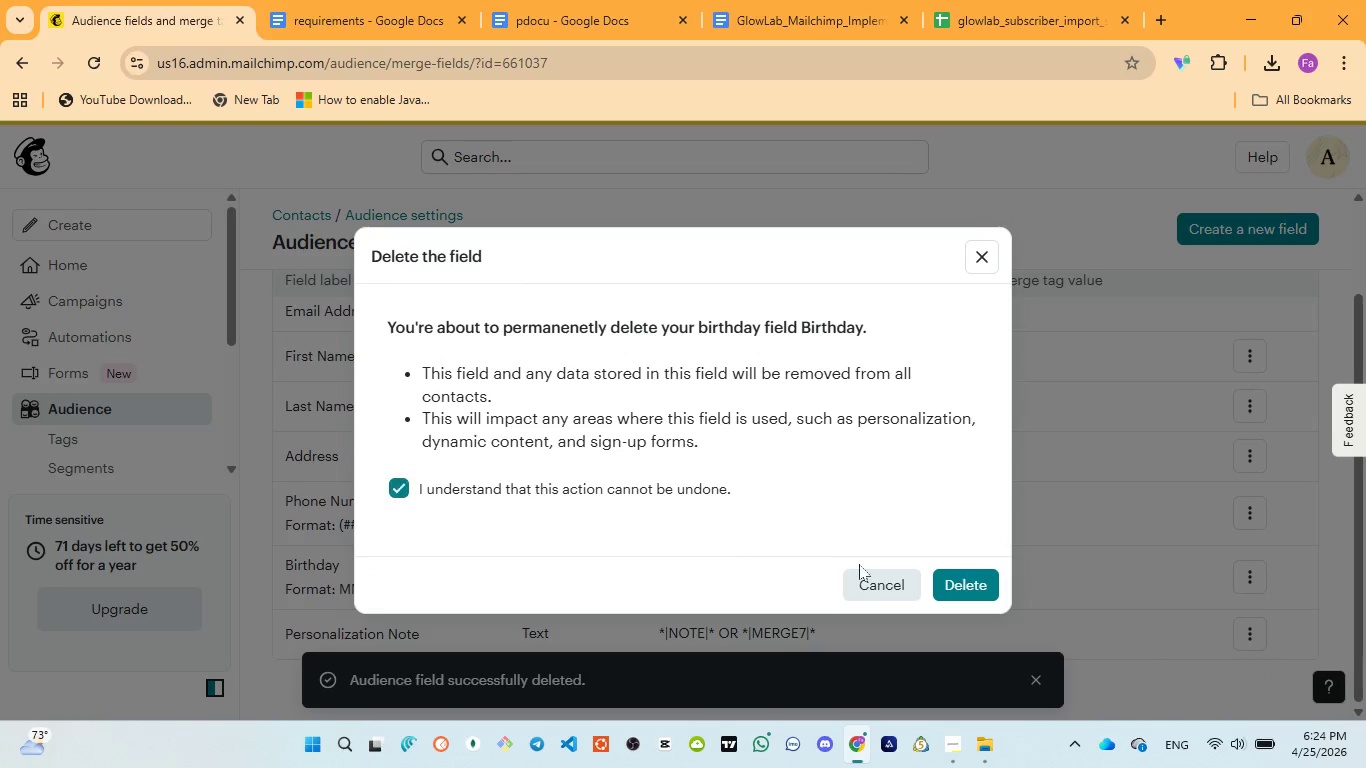 
left_click([959, 583])
 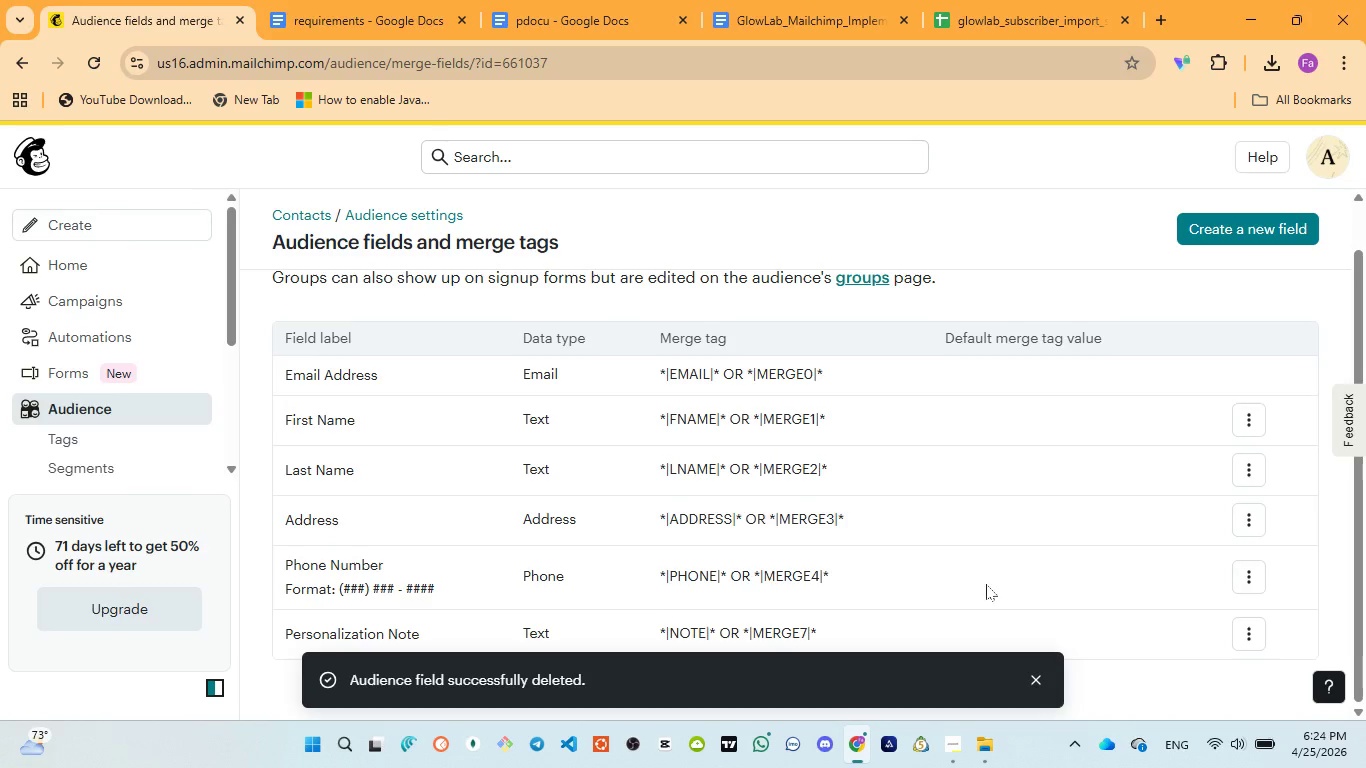 
left_click([1253, 567])
 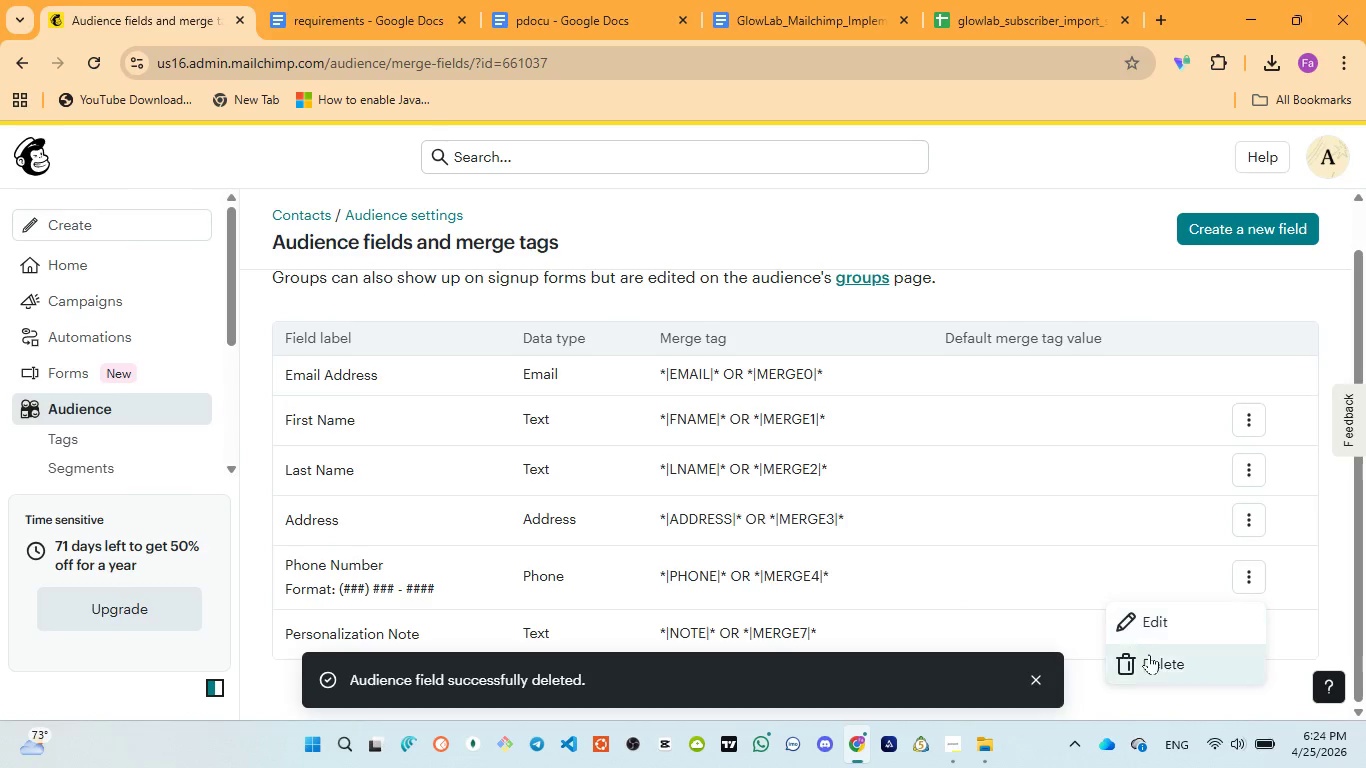 
left_click([1149, 656])
 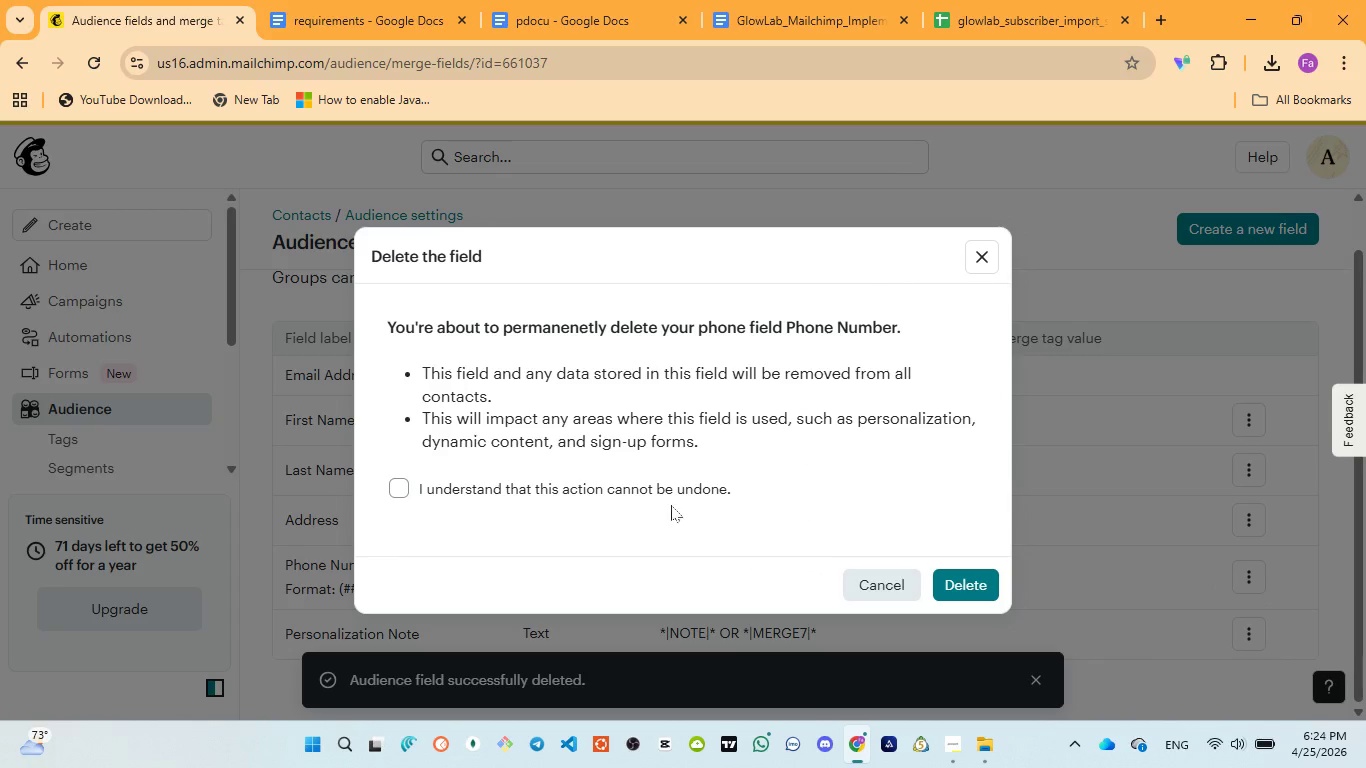 
left_click([630, 490])
 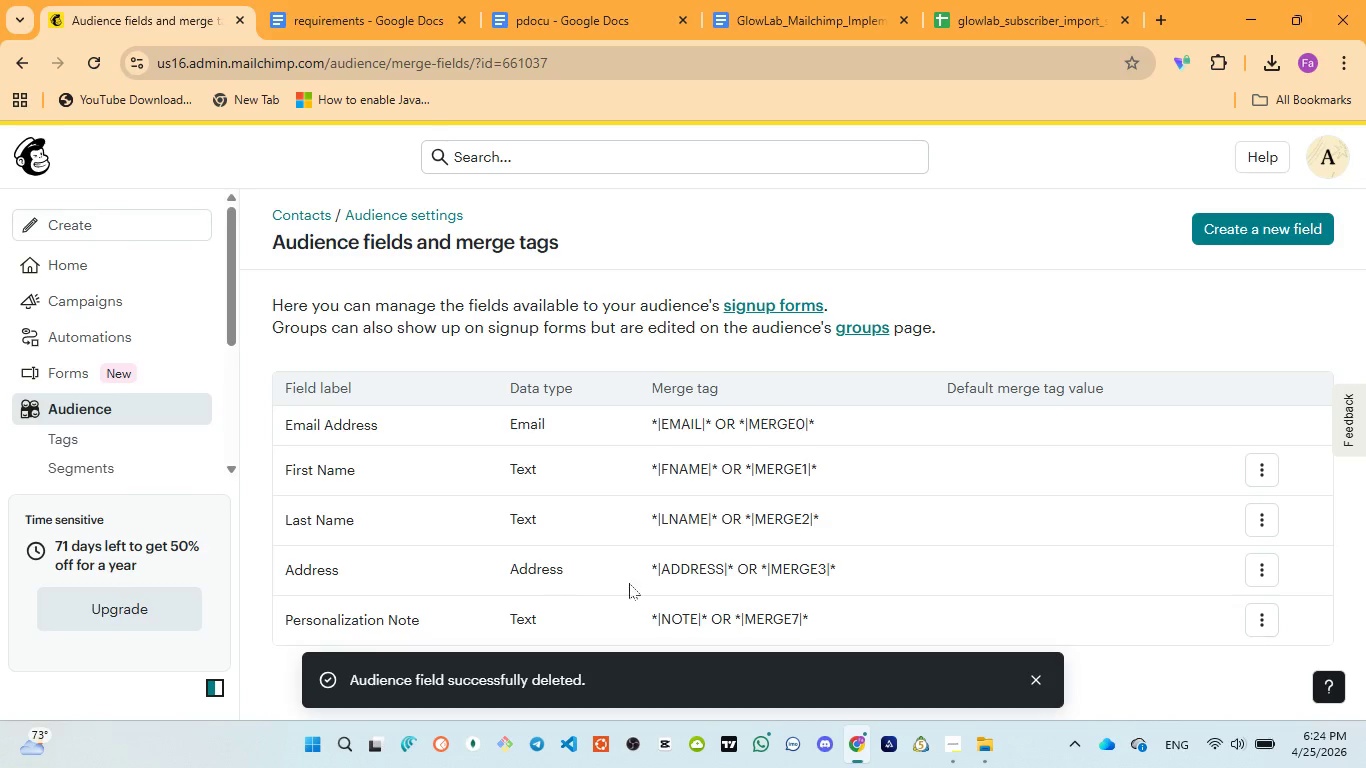 
left_click([1255, 571])
 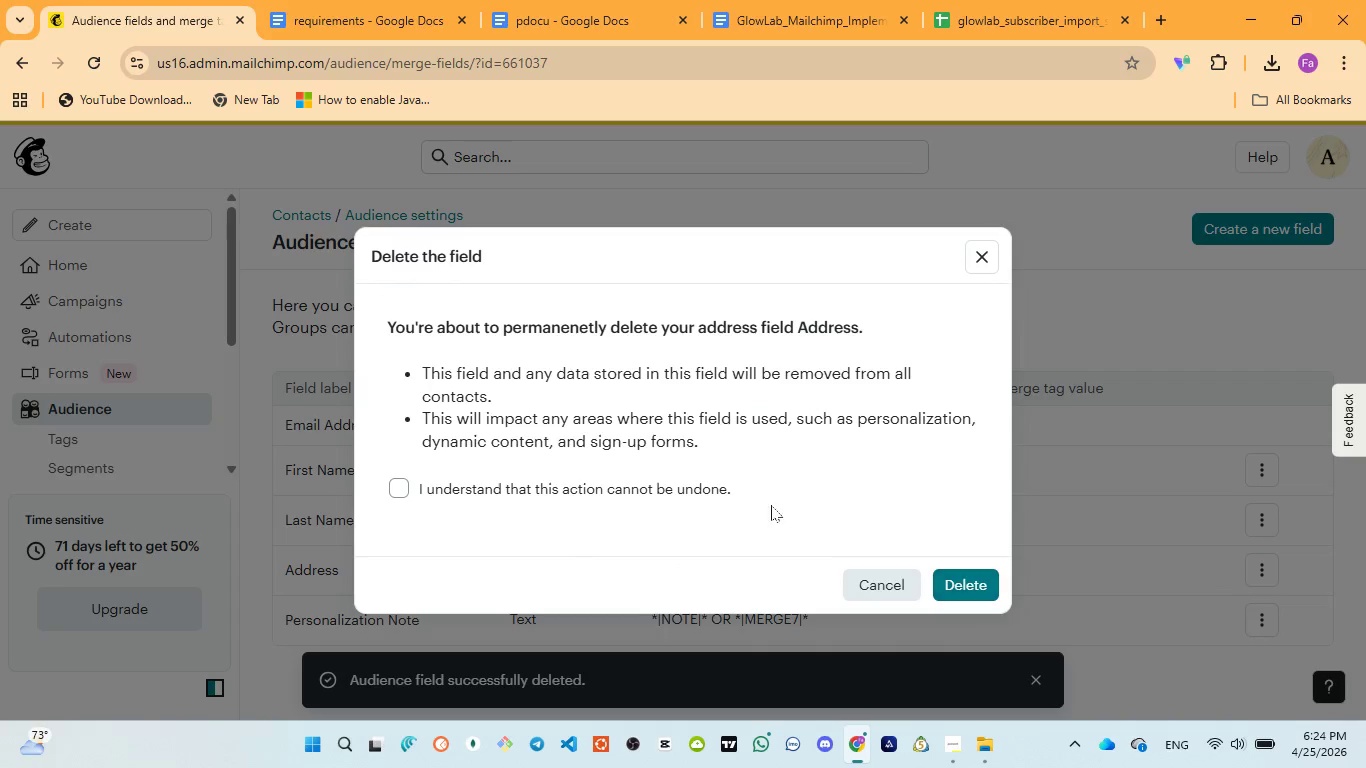 
left_click([595, 473])
 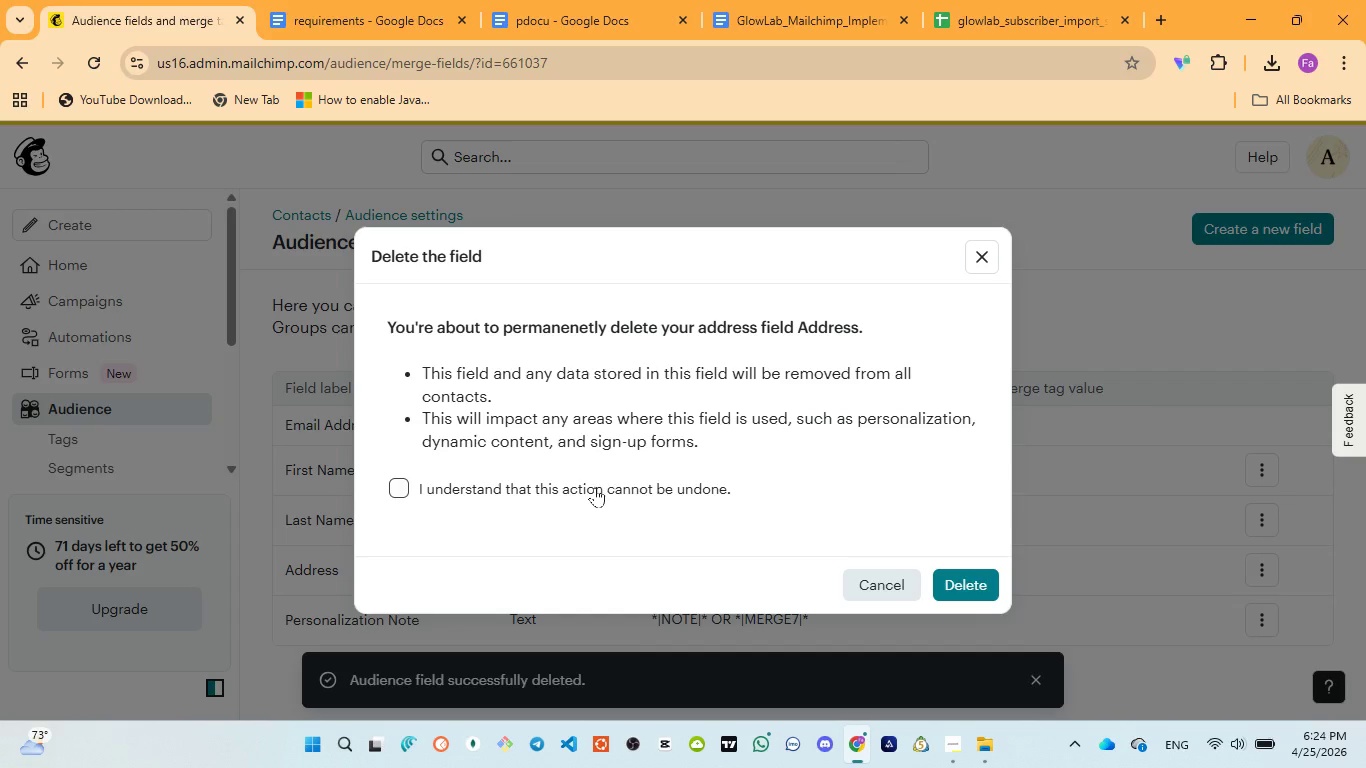 
left_click([595, 487])
 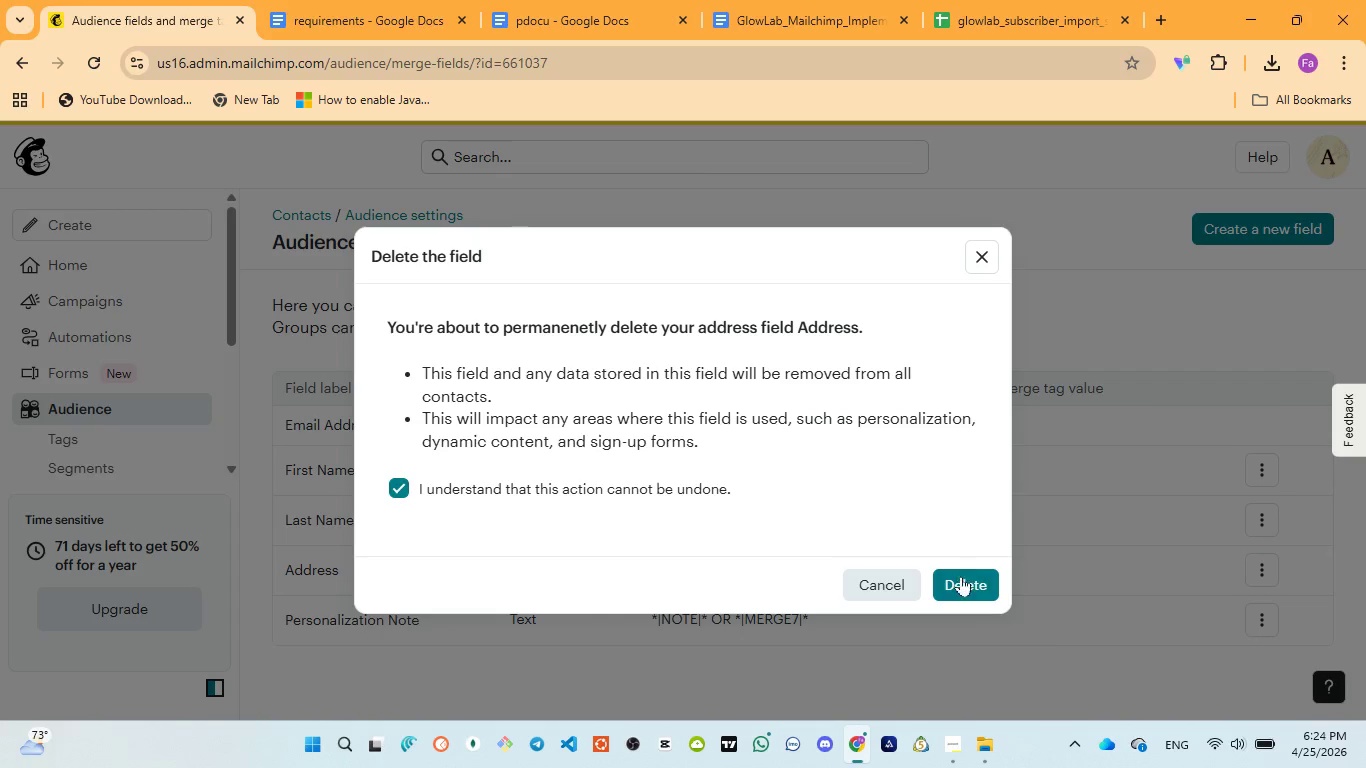 
left_click([962, 578])
 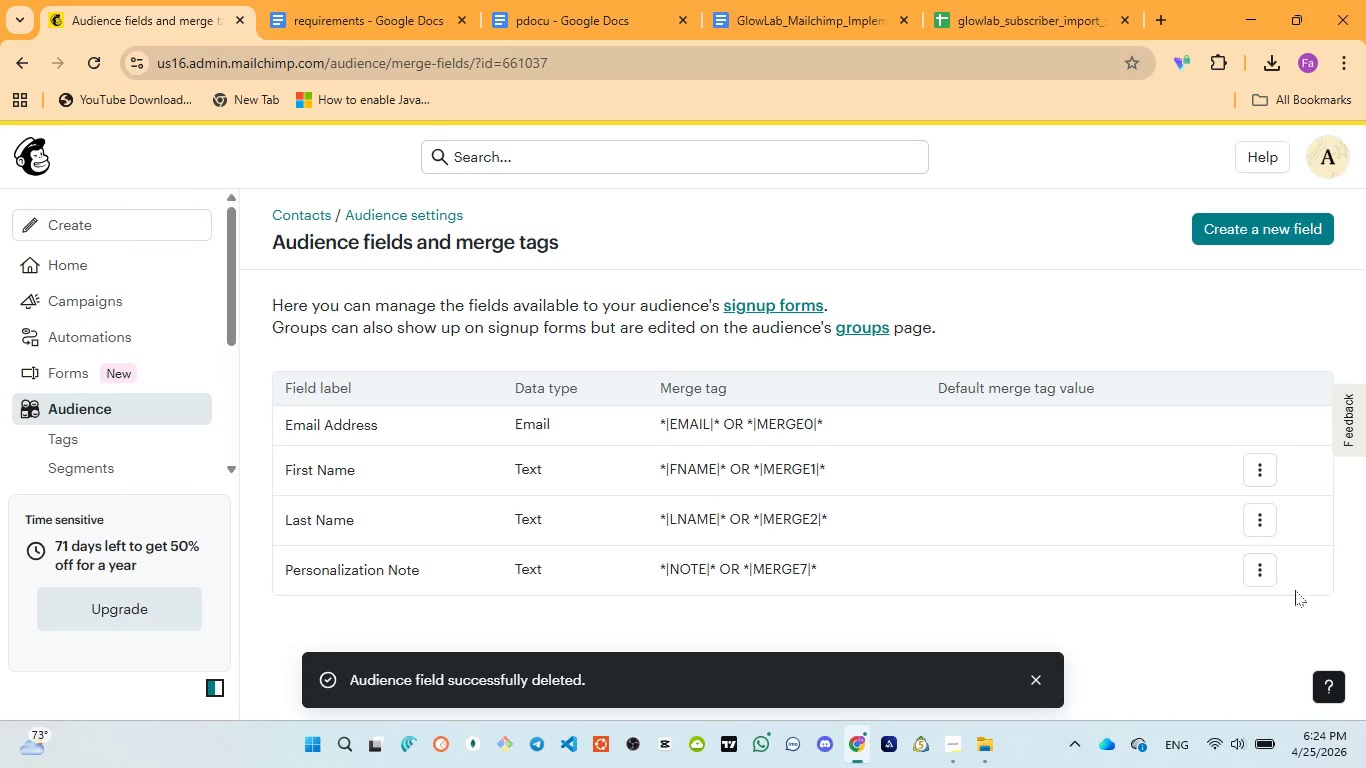 
left_click([1249, 569])
 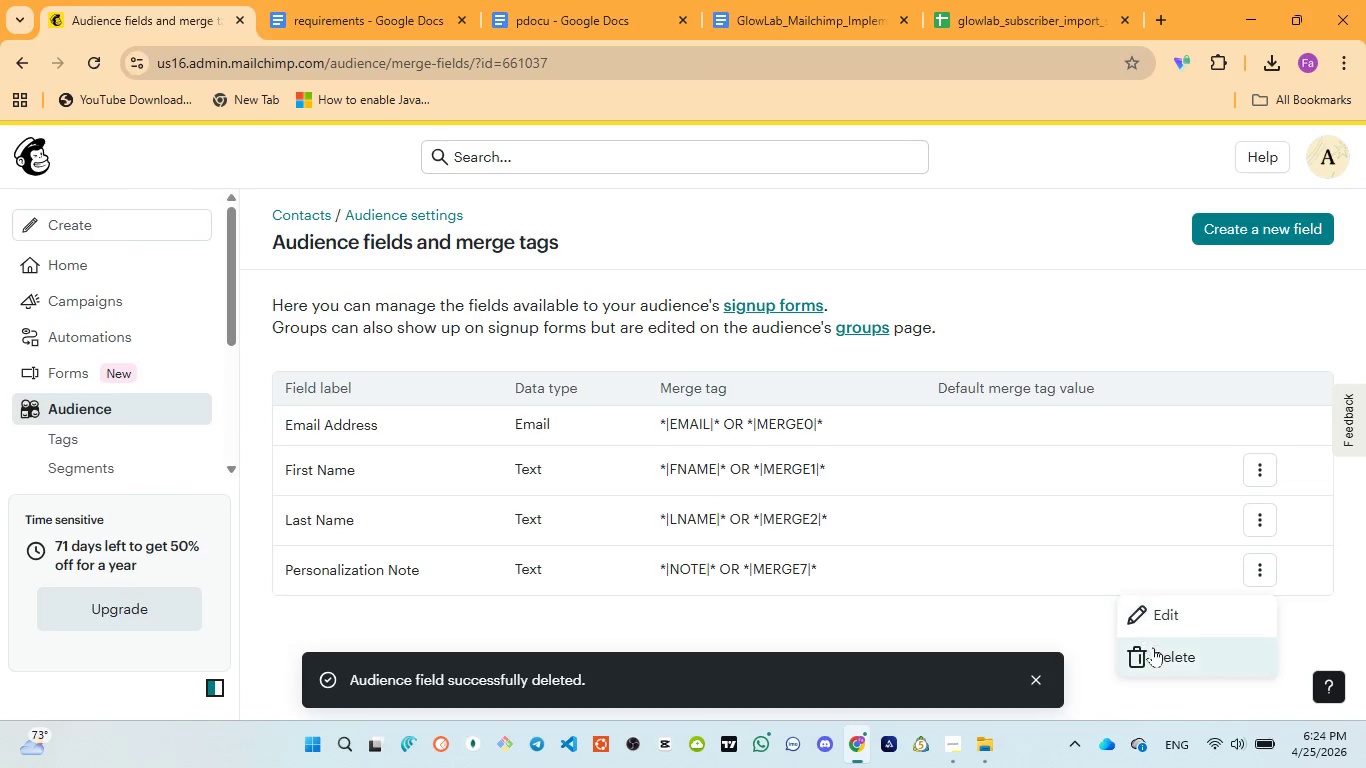 
left_click([1154, 651])
 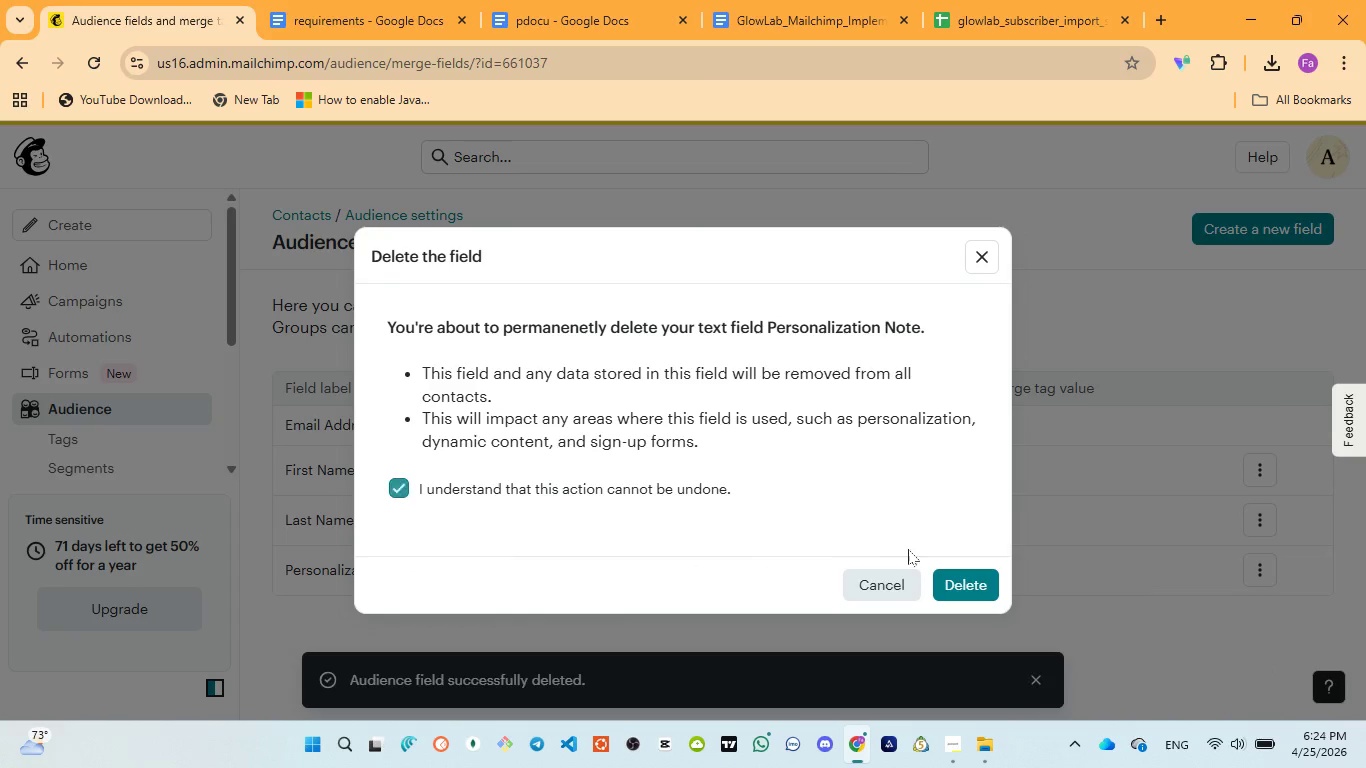 
left_click([953, 572])
 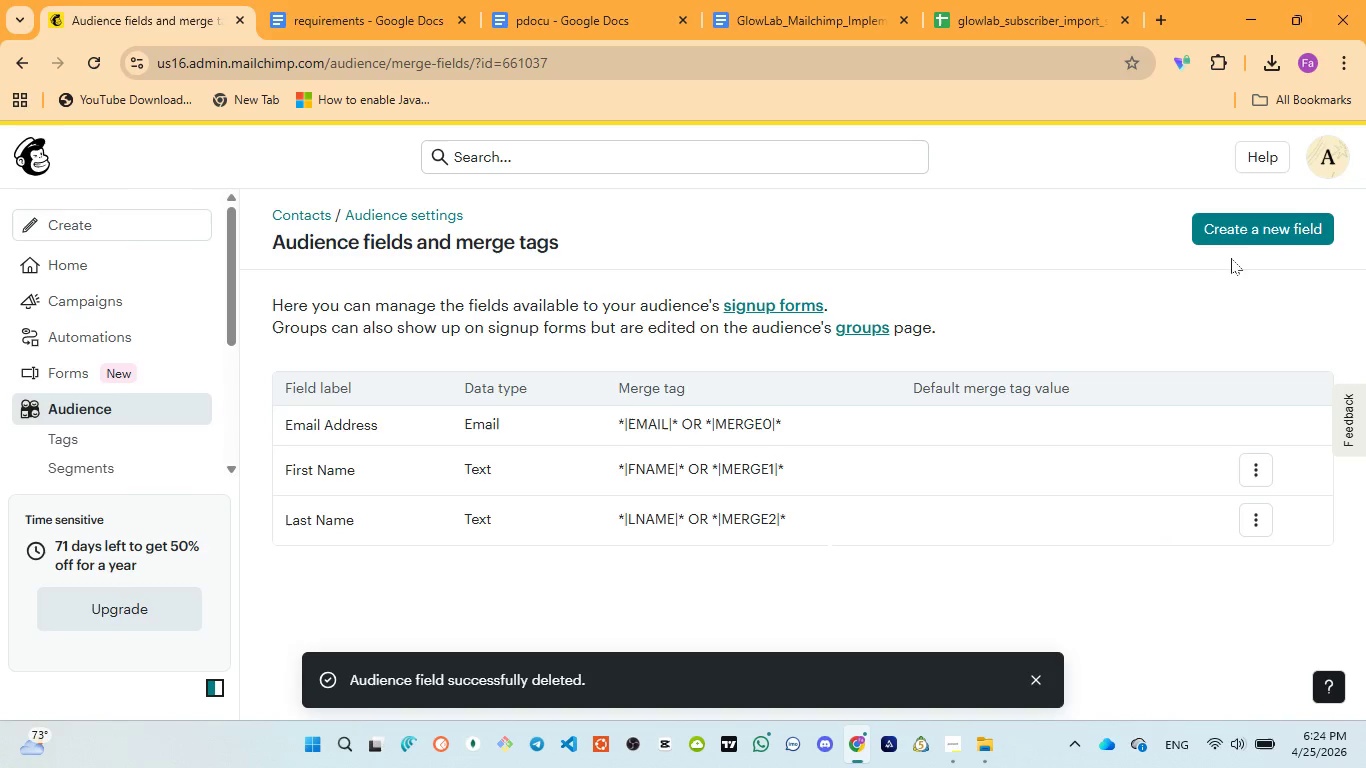 
left_click([1244, 229])
 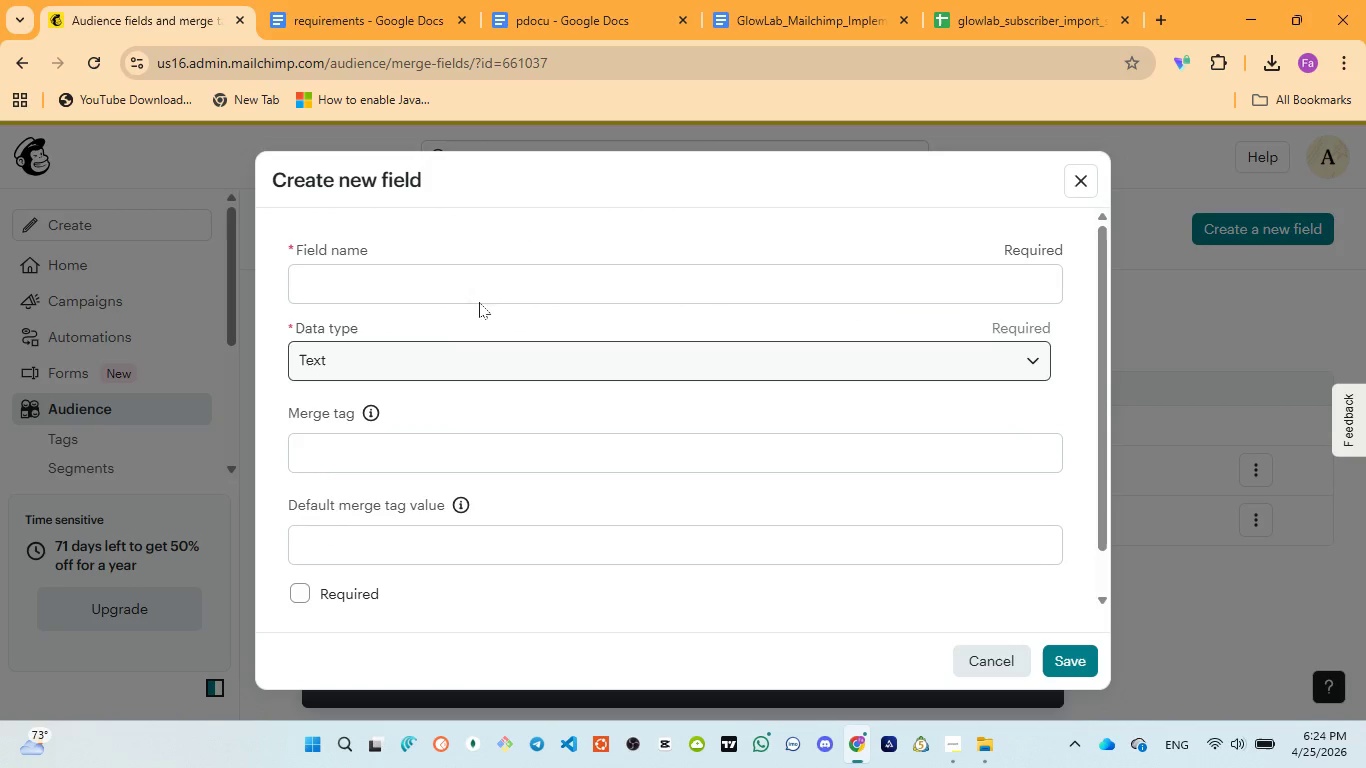 
left_click([479, 286])
 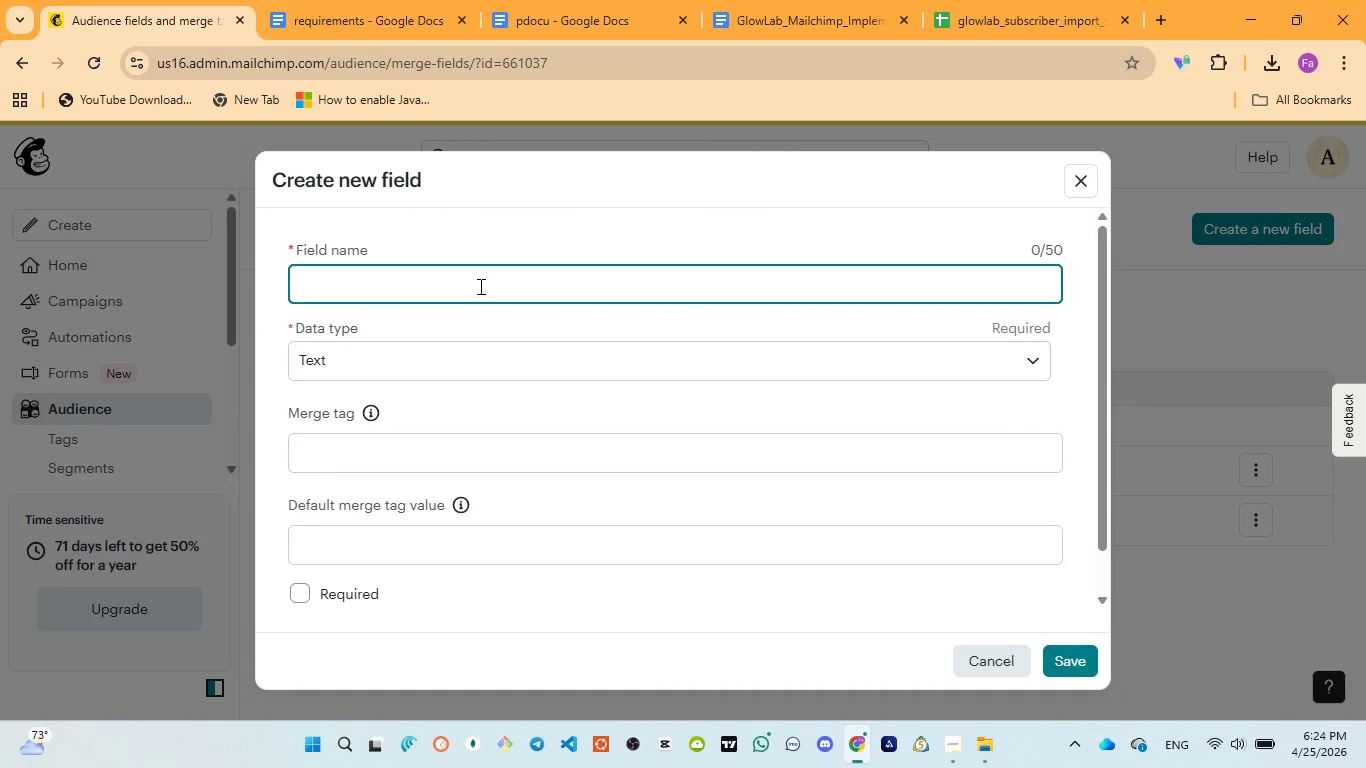 
key(Control+V)
 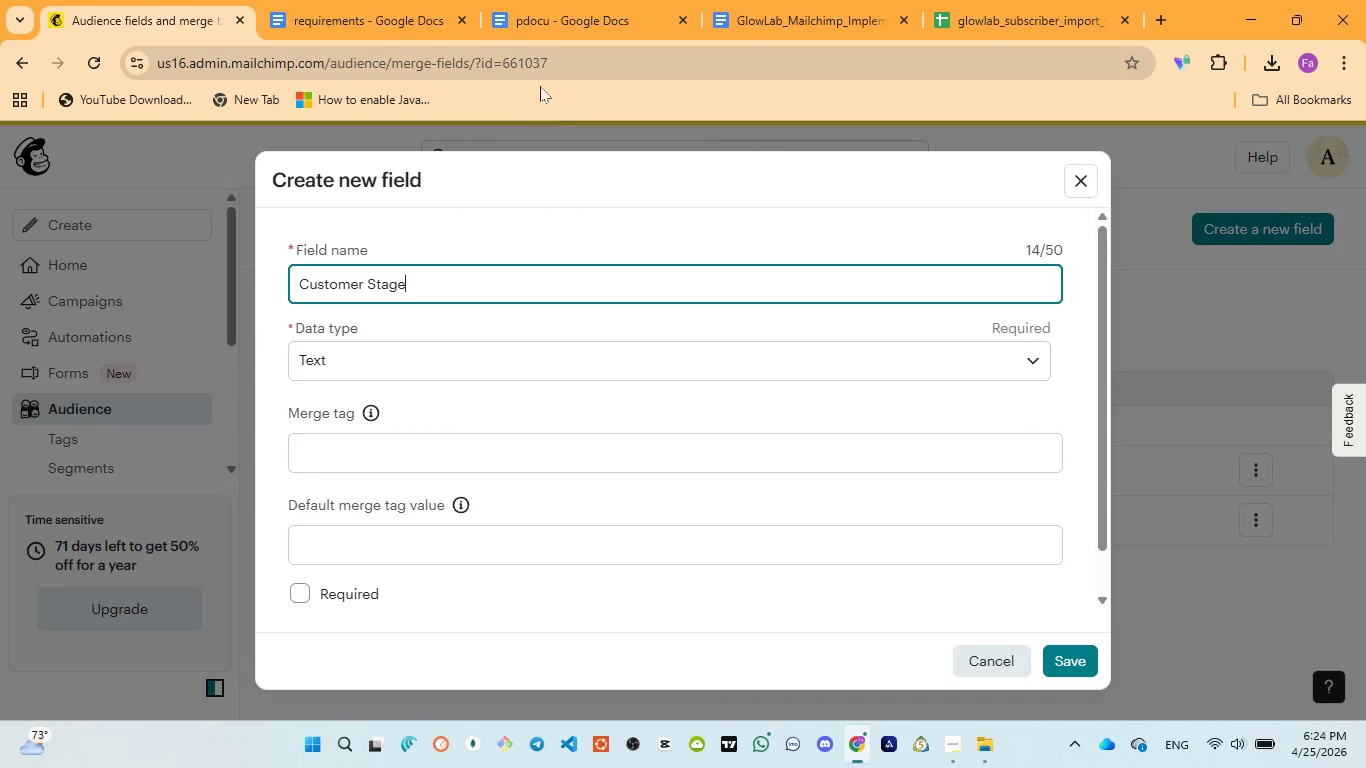 
left_click([526, 6])
 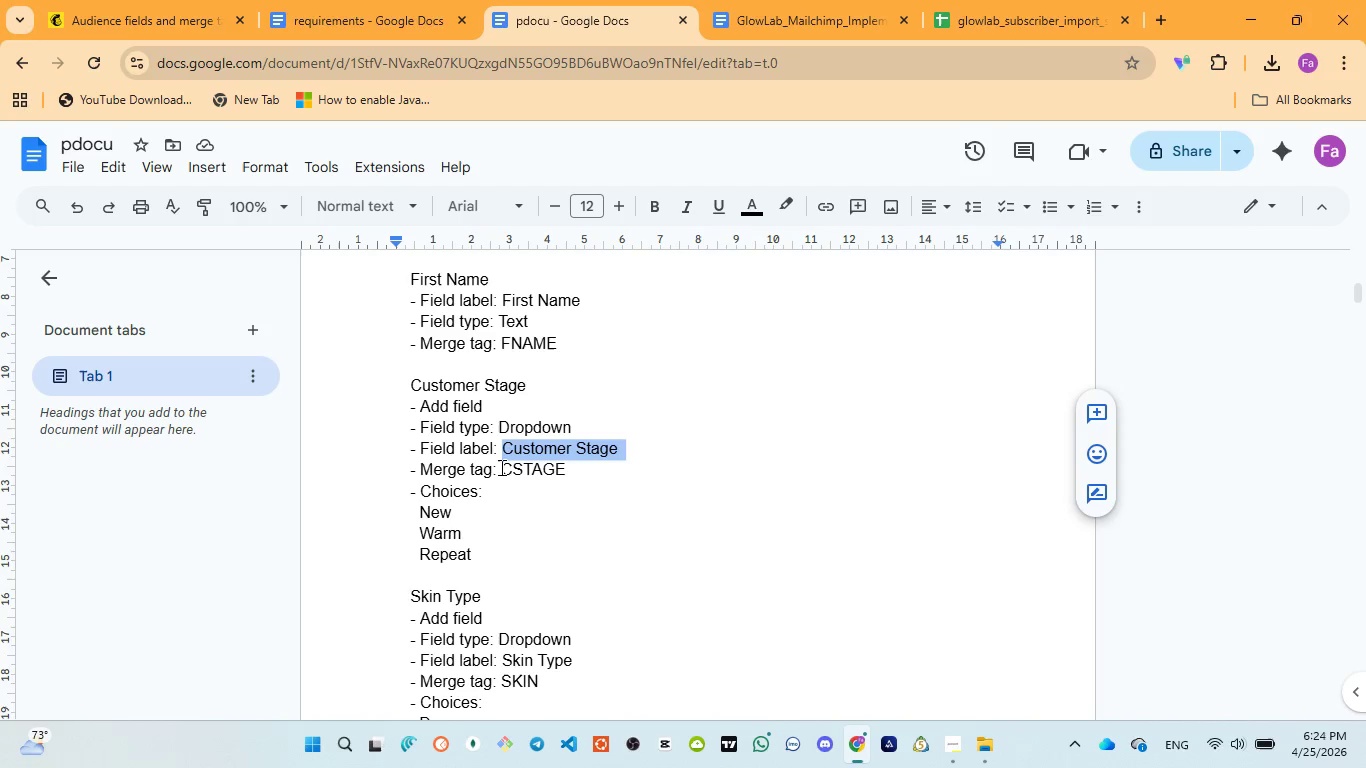 
left_click_drag(start_coordinate=[503, 469], to_coordinate=[564, 470])
 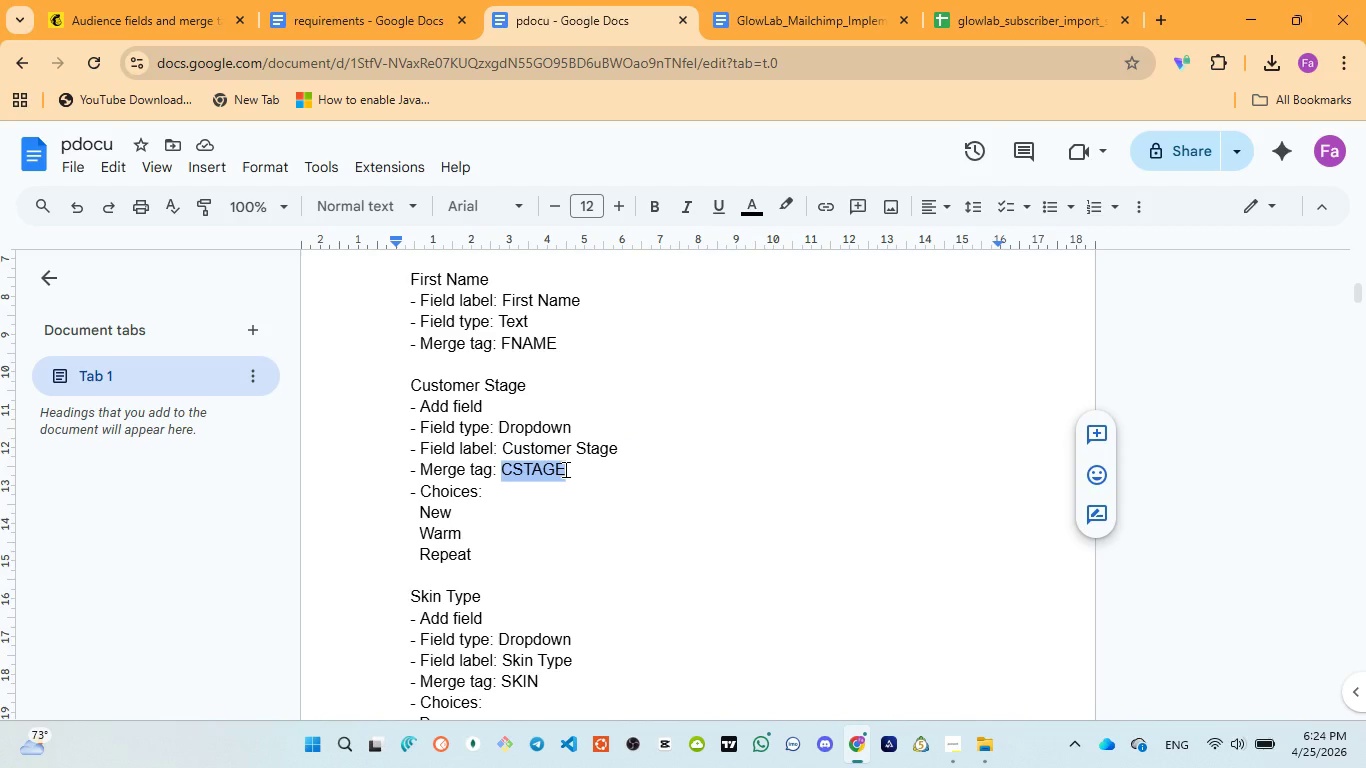 
key(Control+C)
 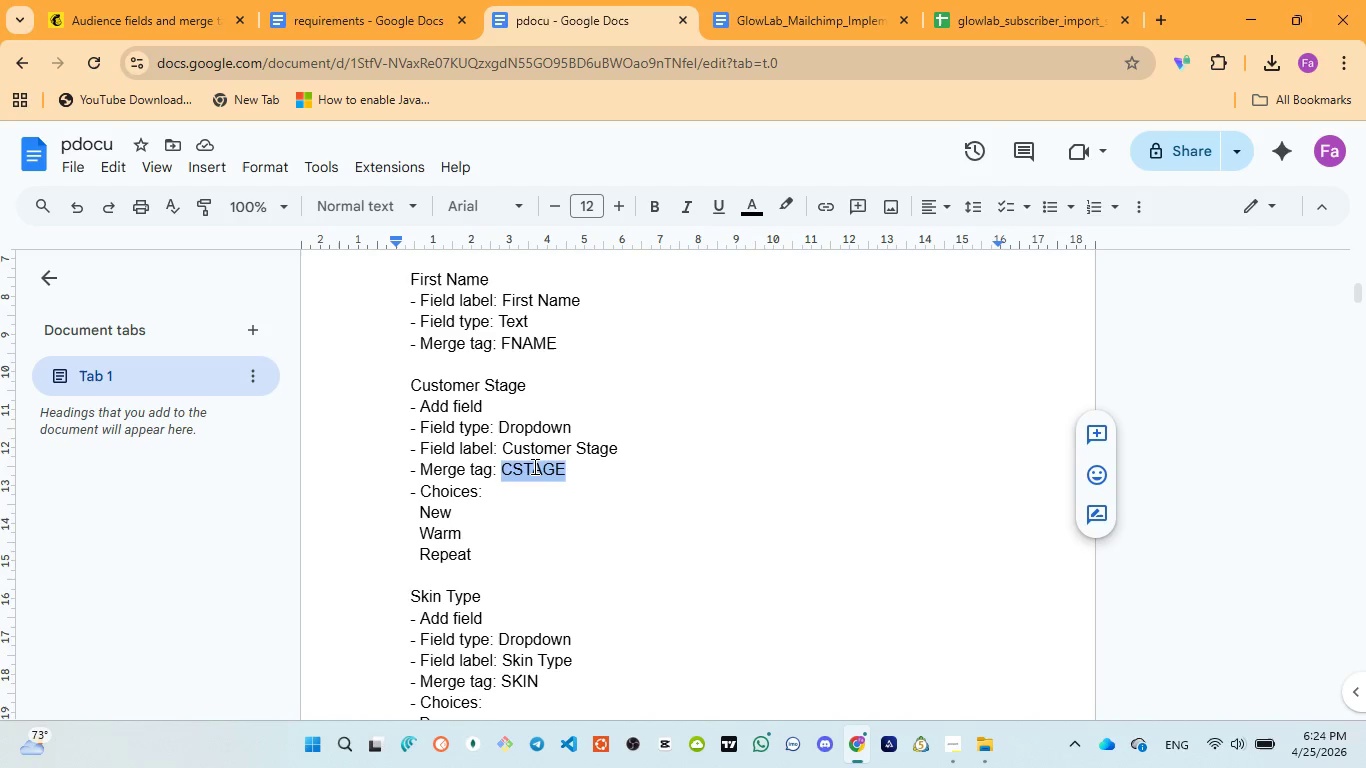 
double_click([533, 466])
 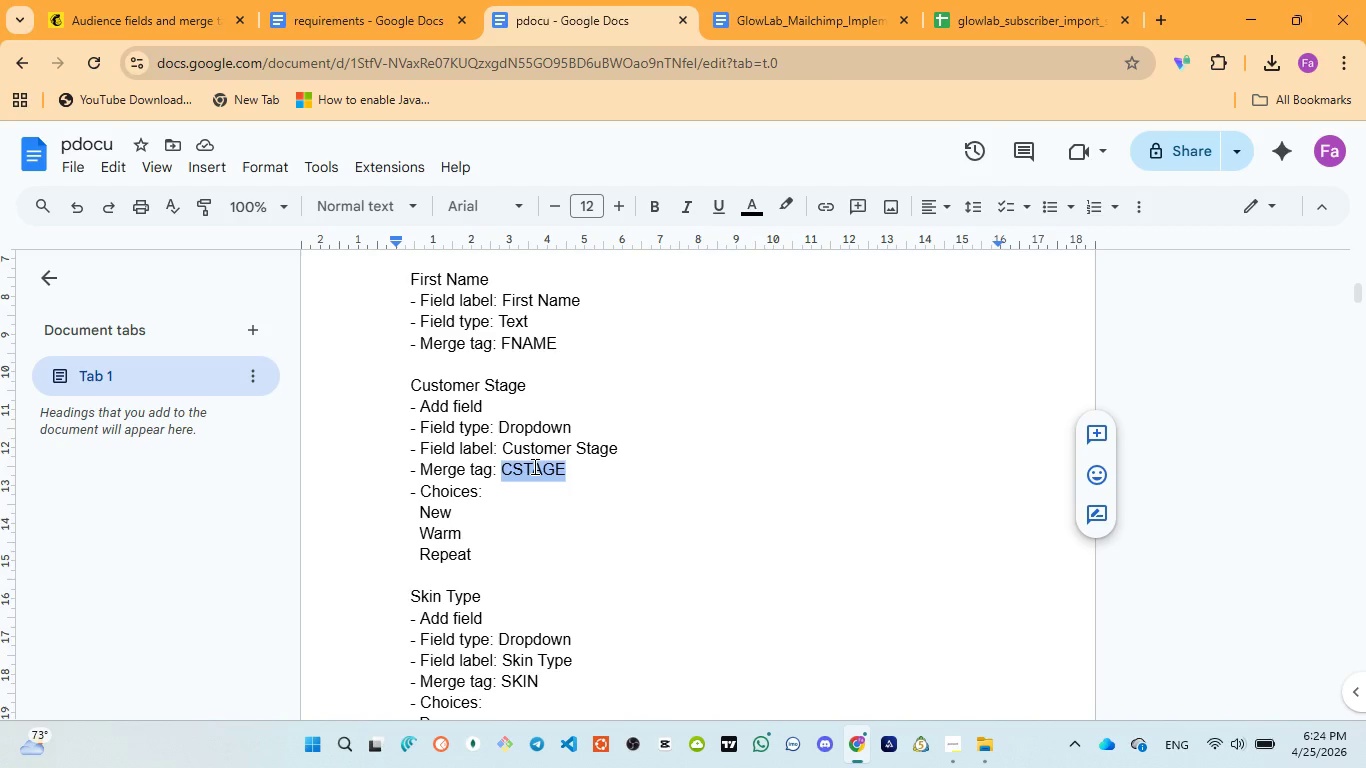 
key(Control+C)
 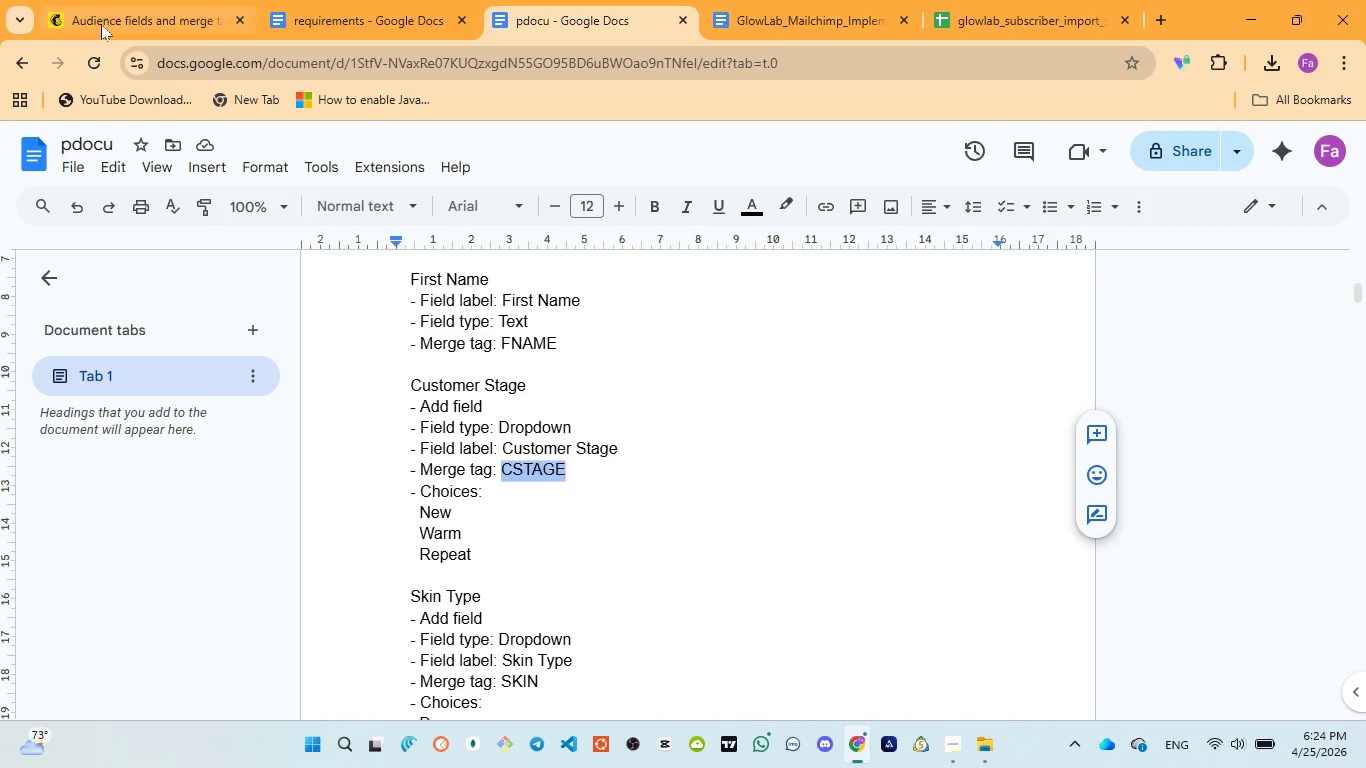 
left_click([100, 23])
 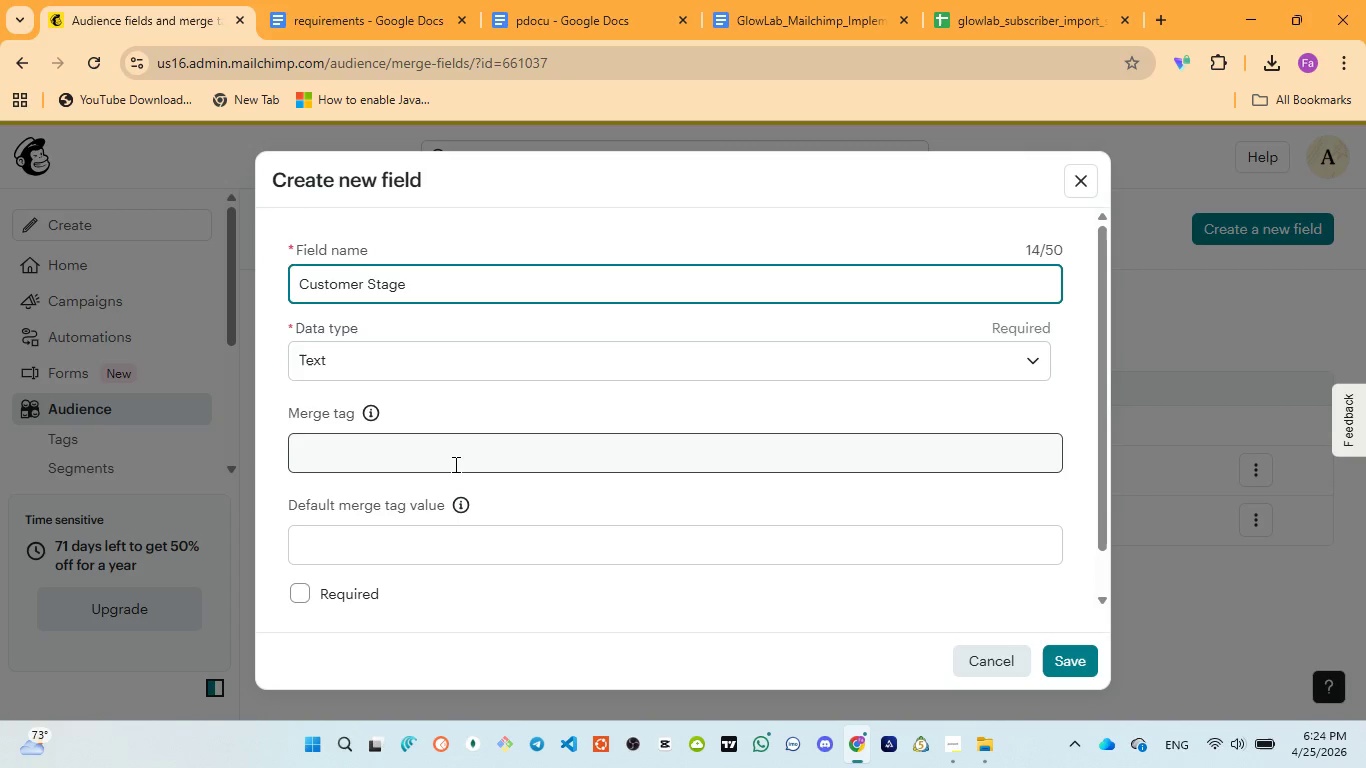 
left_click([454, 464])
 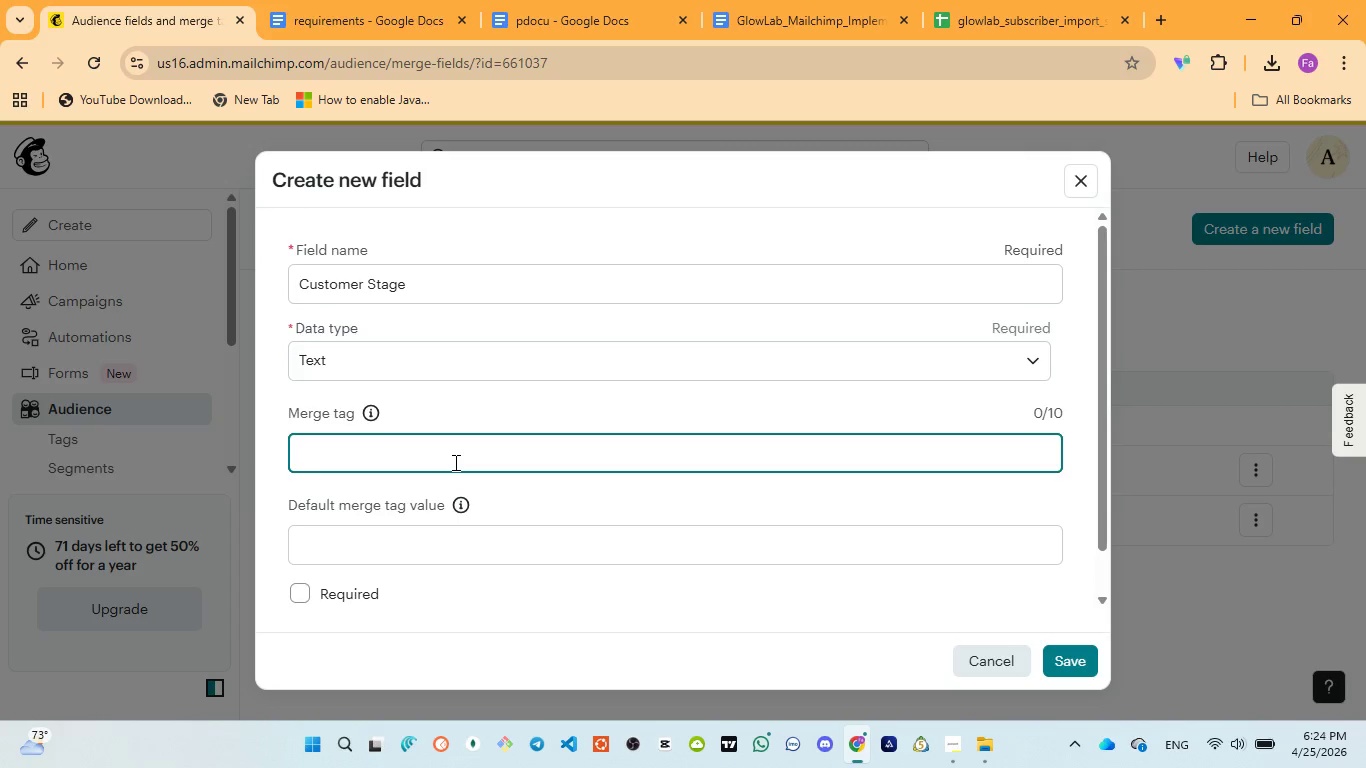 
key(Control+V)
 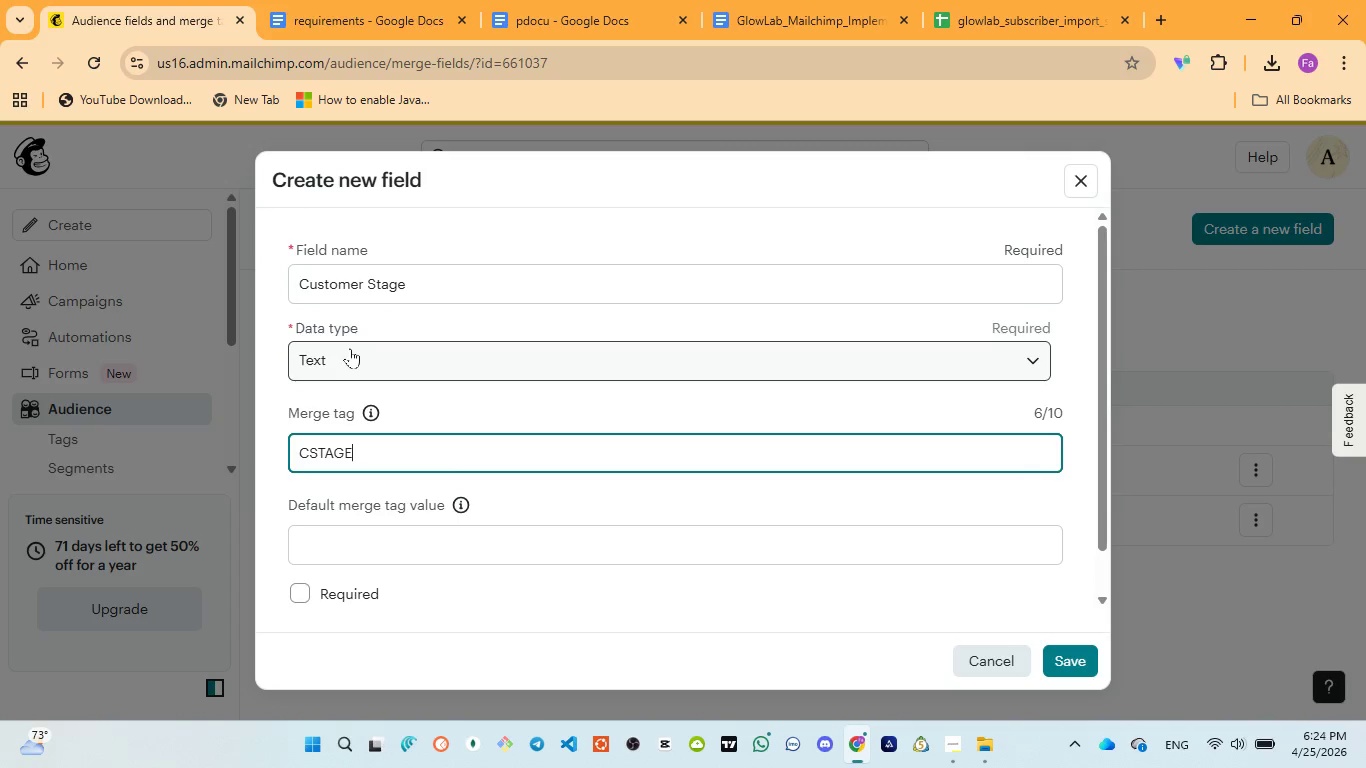 
left_click([350, 349])
 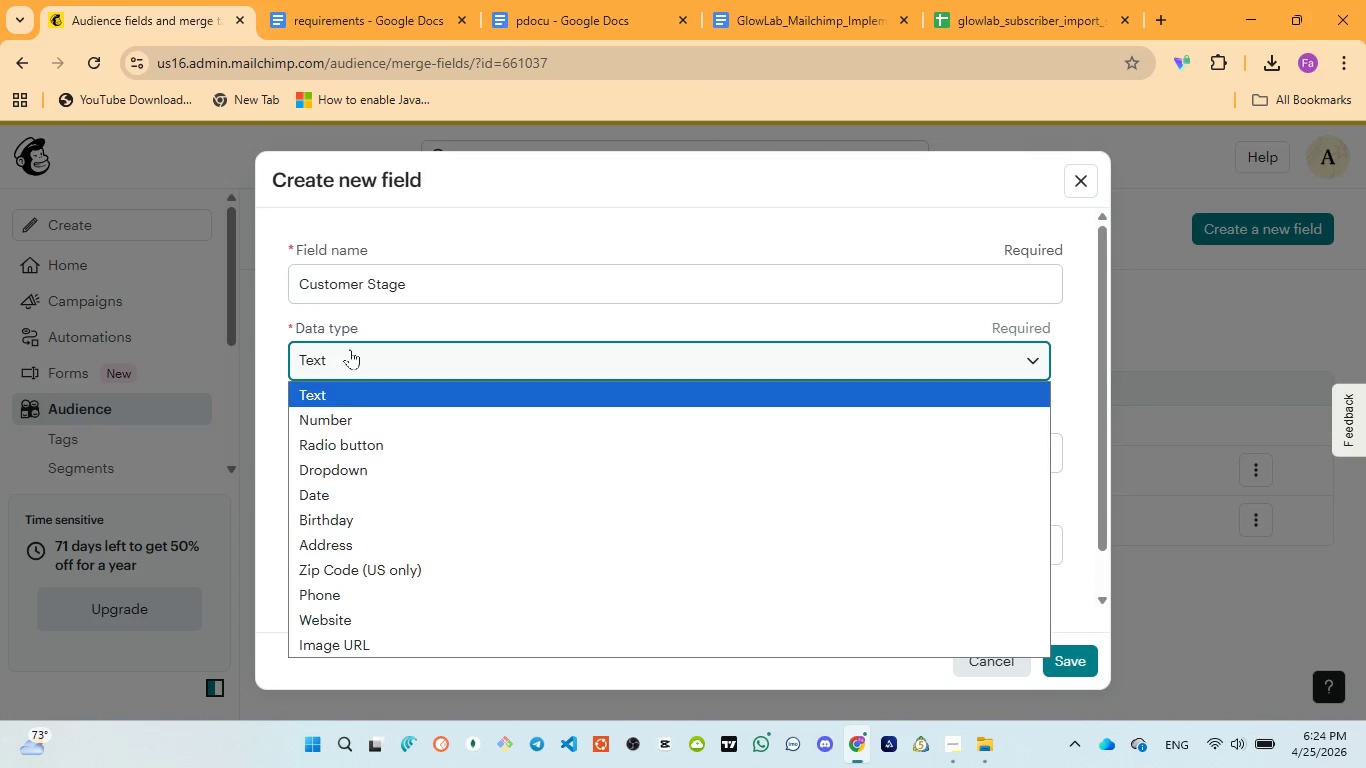 
left_click([350, 349])
 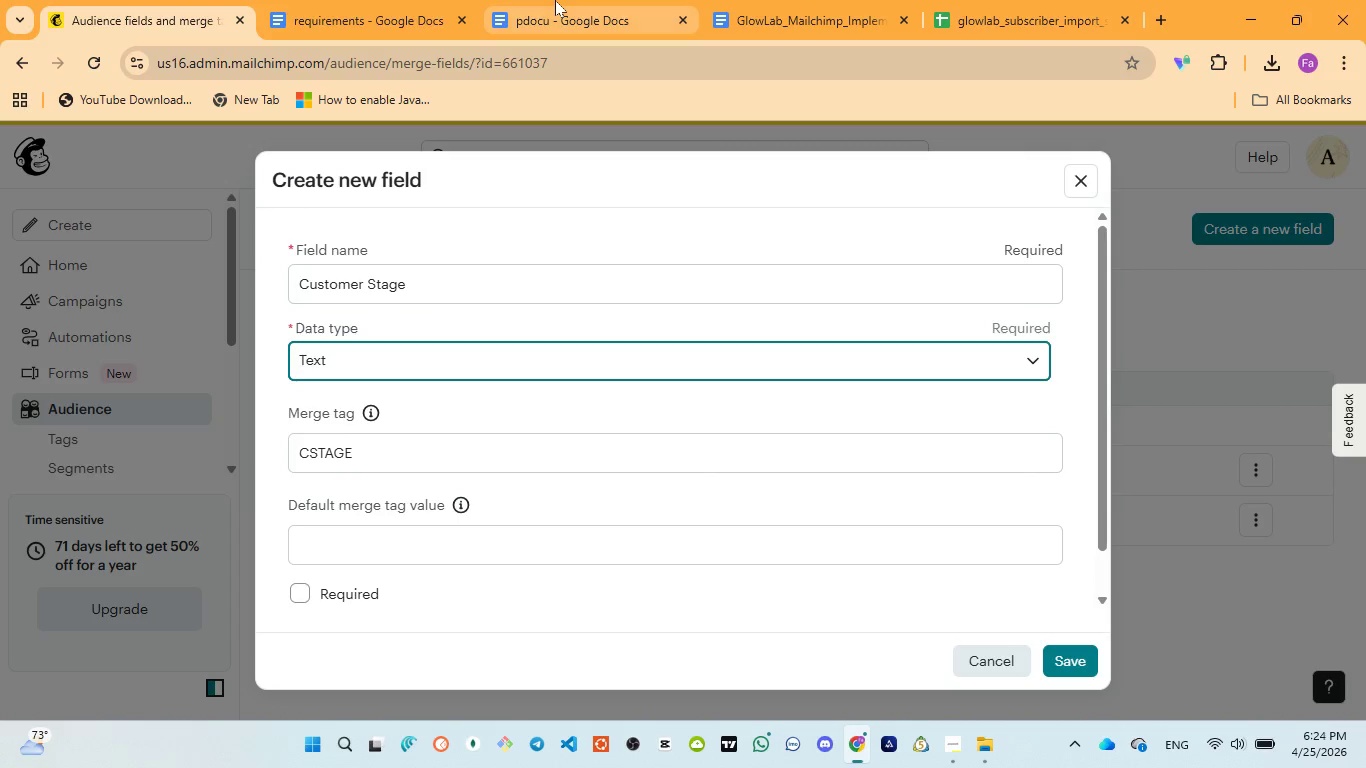 
left_click([556, 0])
 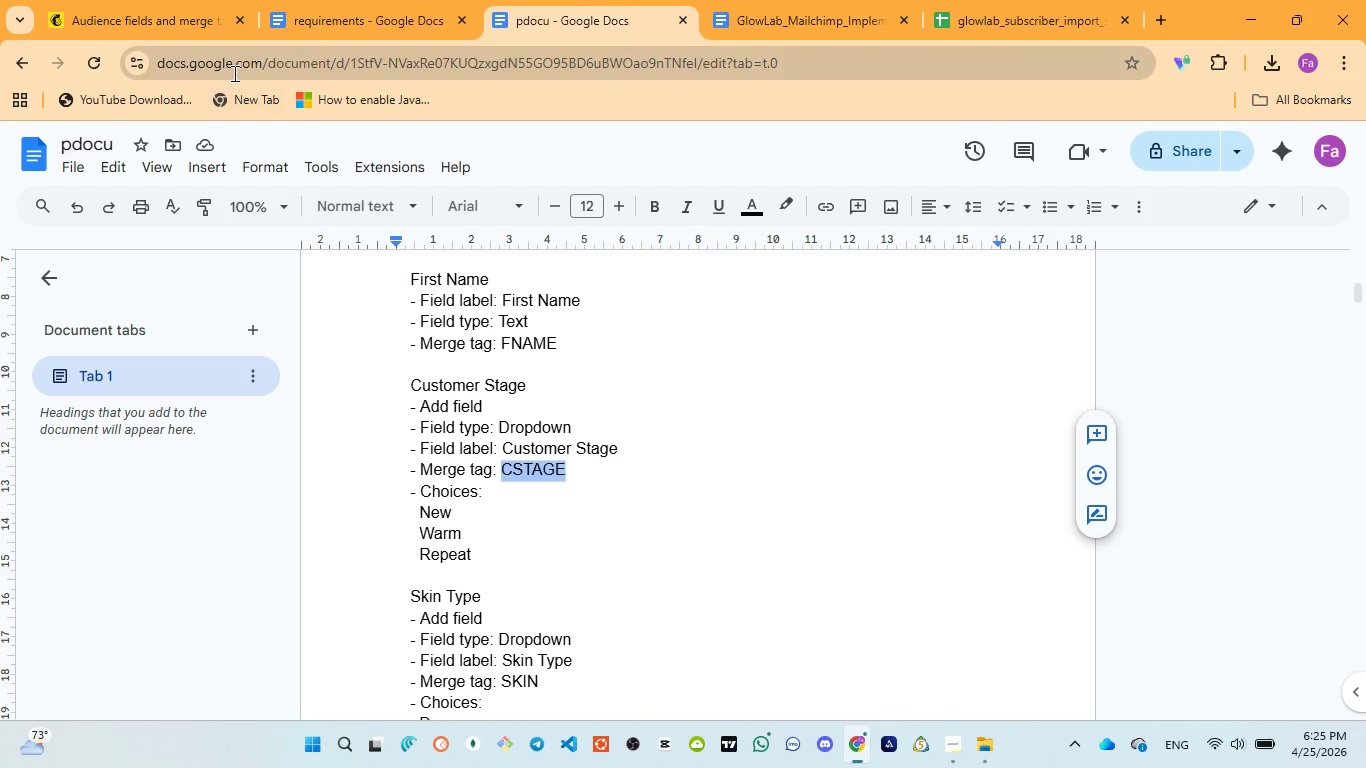 
left_click([143, 22])
 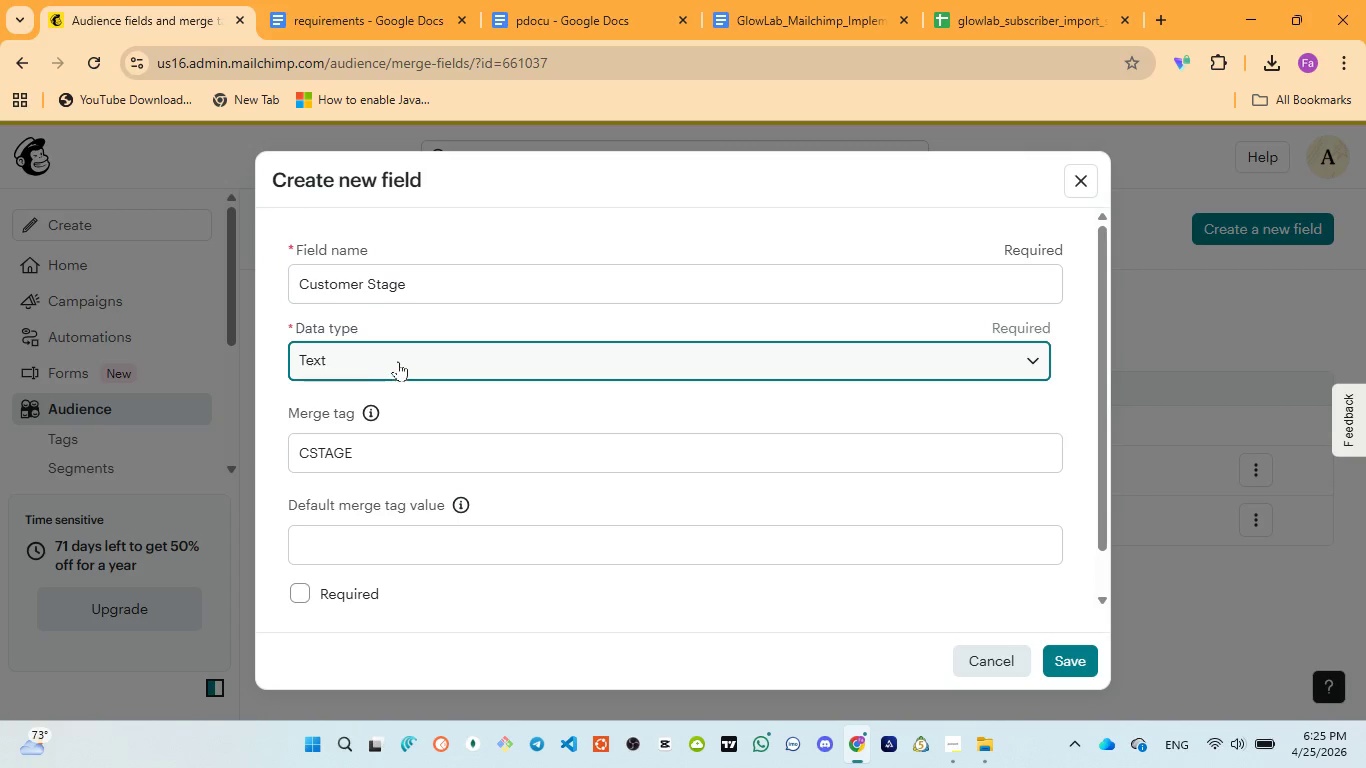 
left_click([398, 357])
 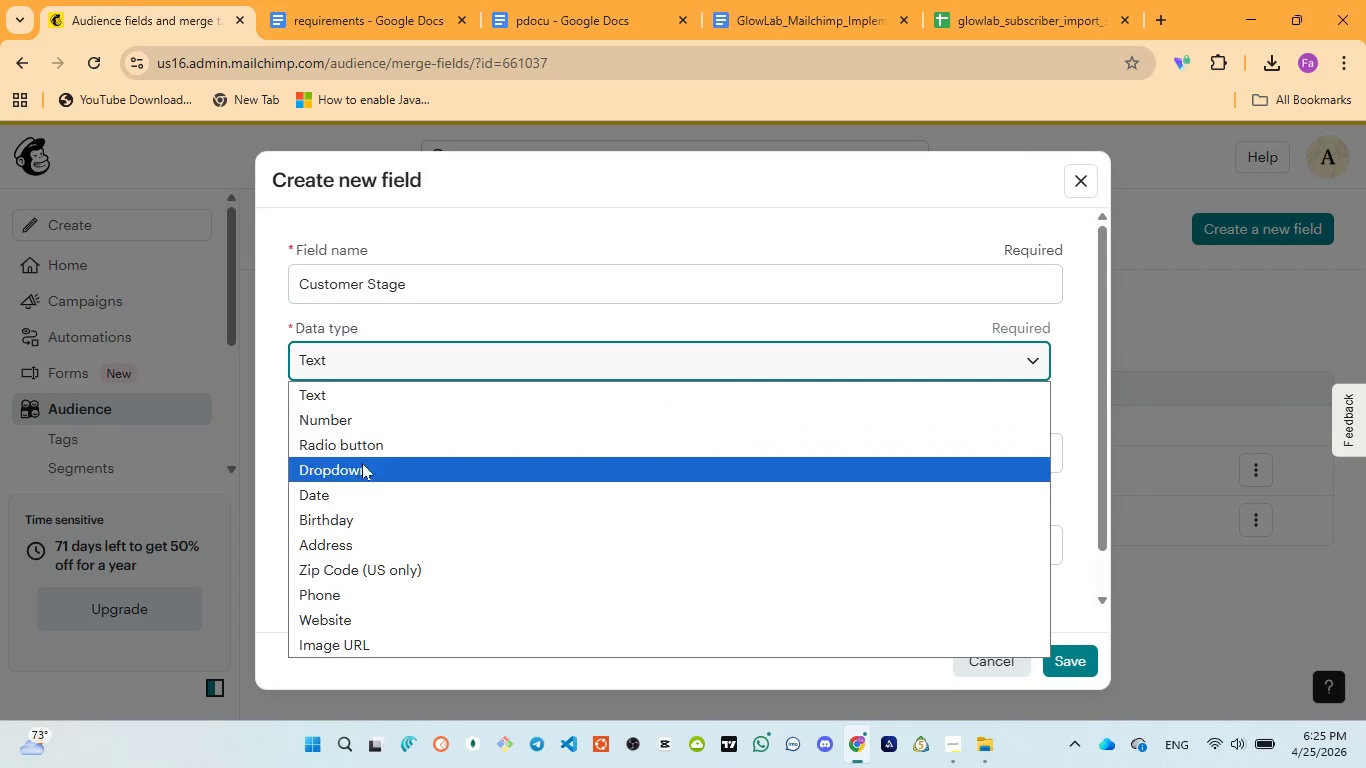 
left_click([361, 467])
 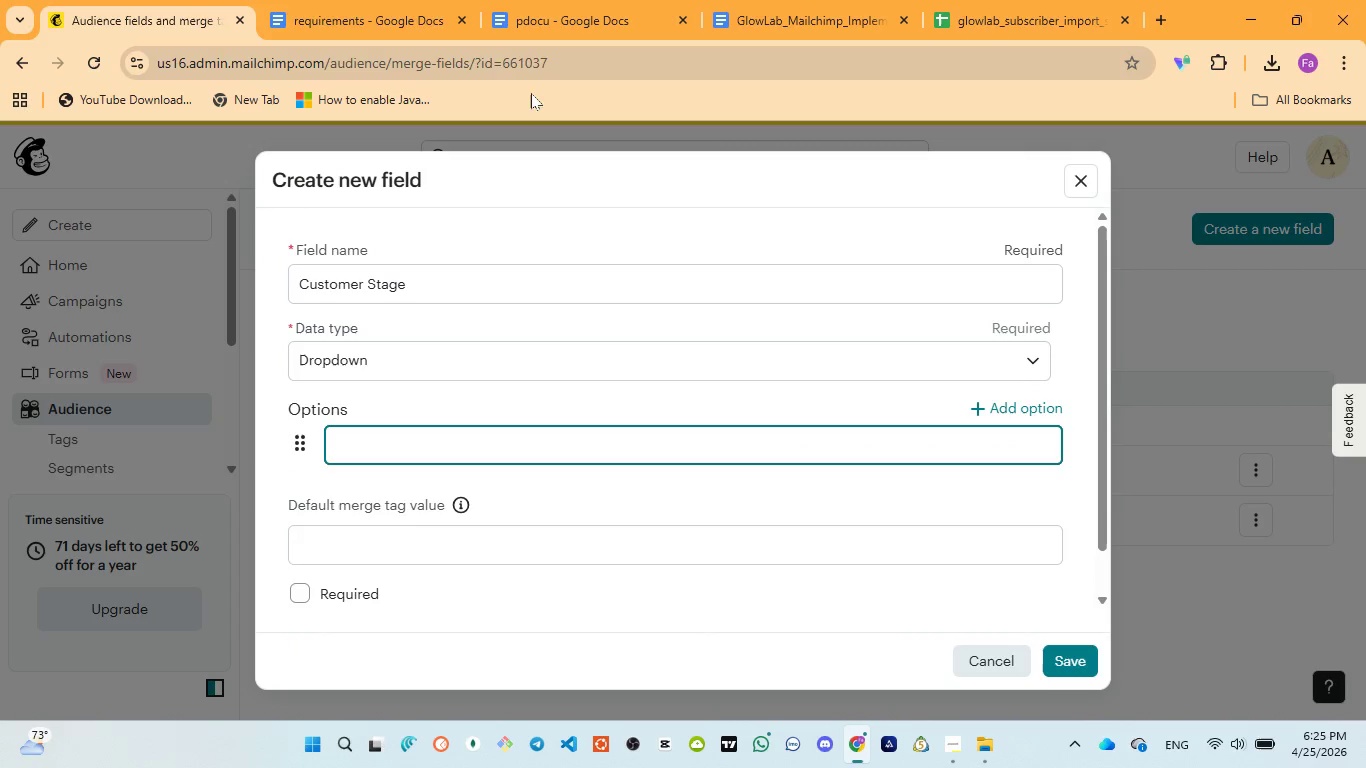 
left_click([536, 0])
 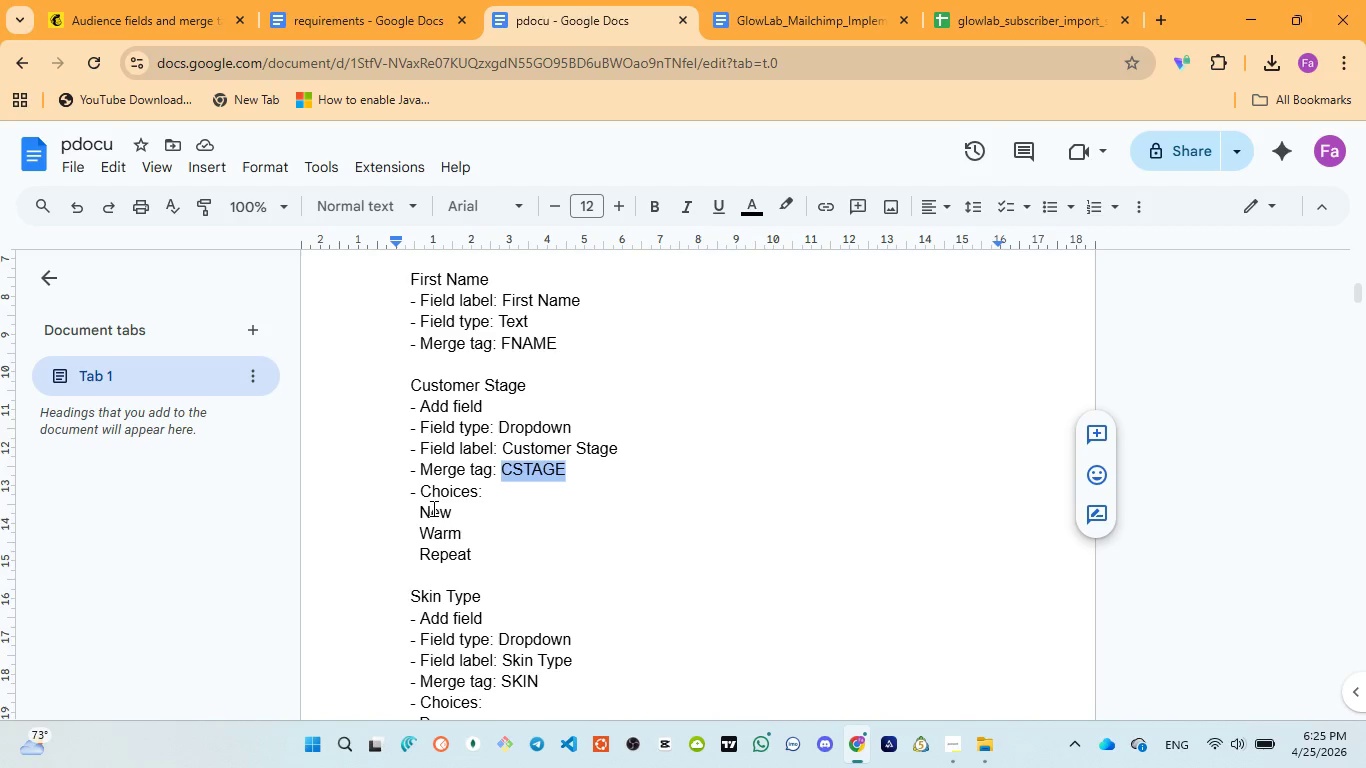 
double_click([434, 509])
 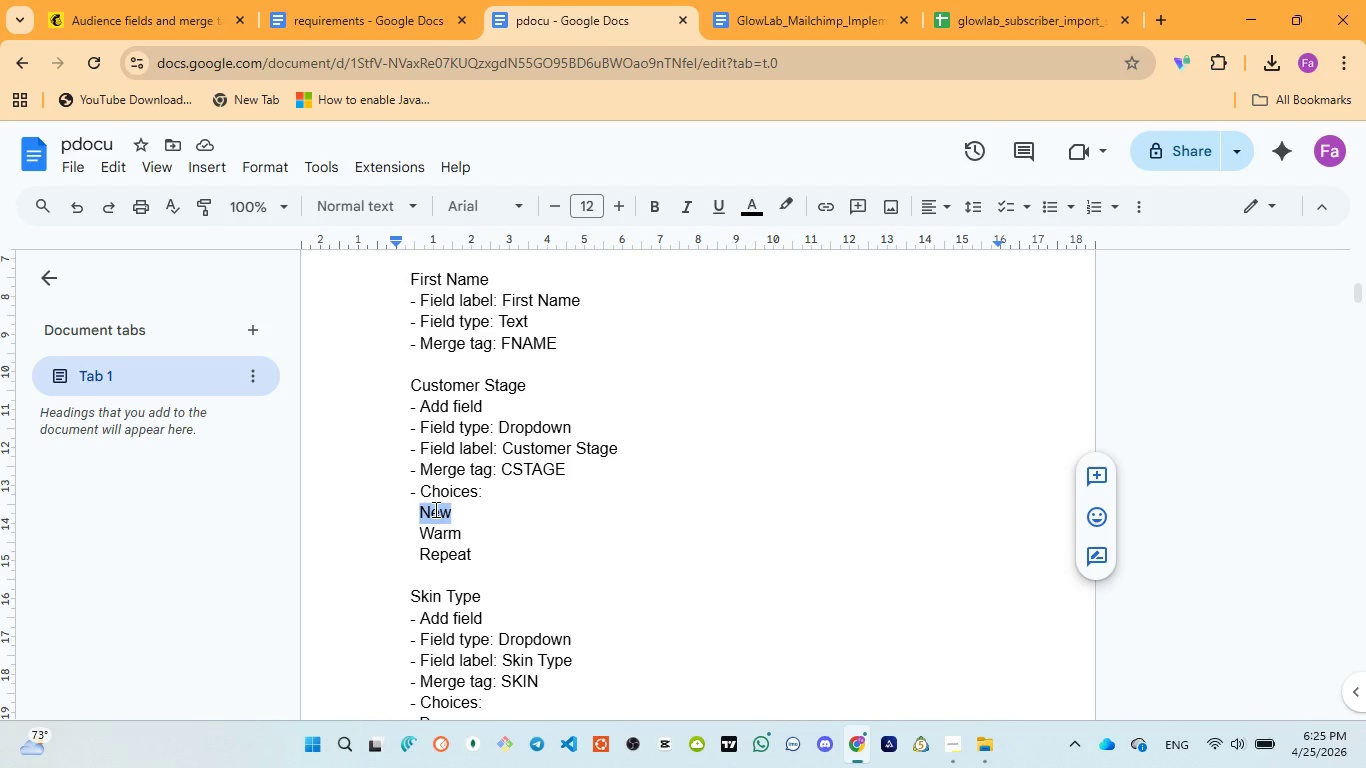 
key(Control+C)
 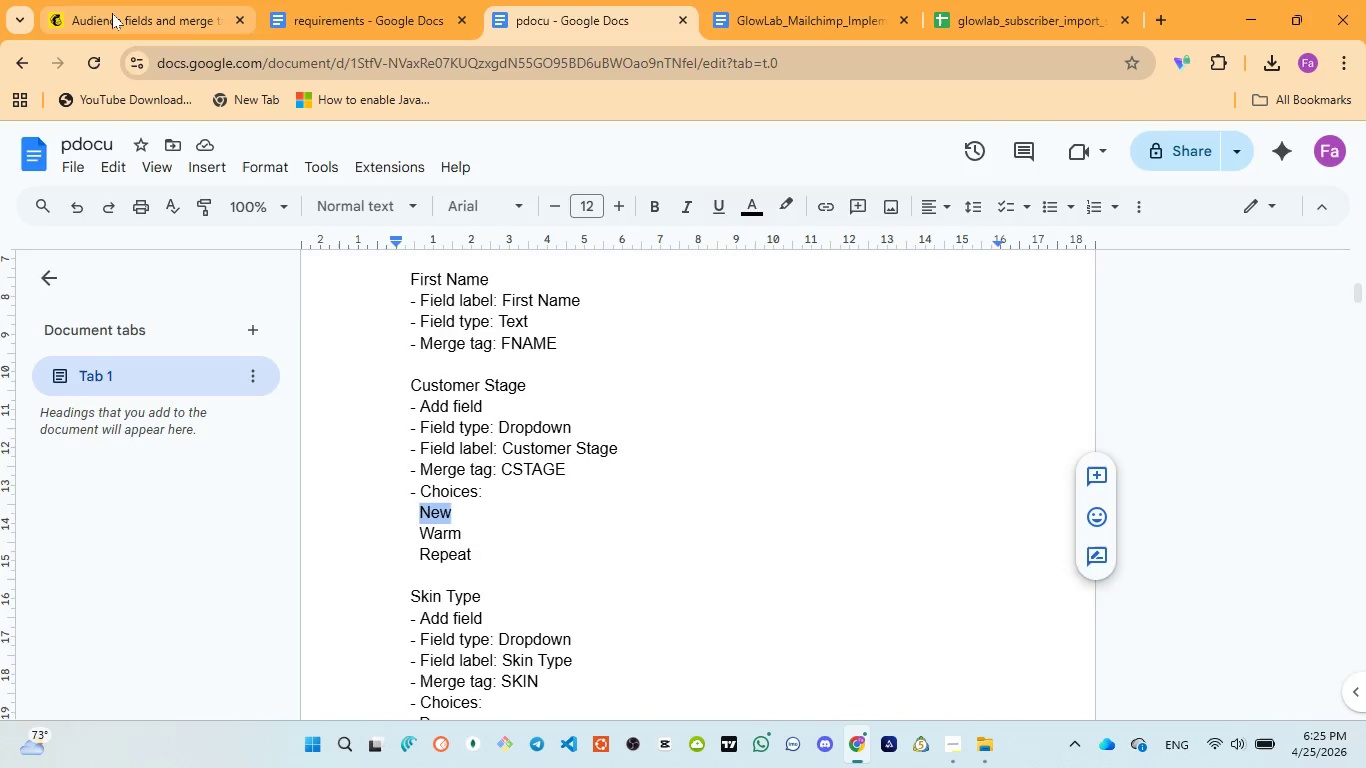 
left_click([113, 13])
 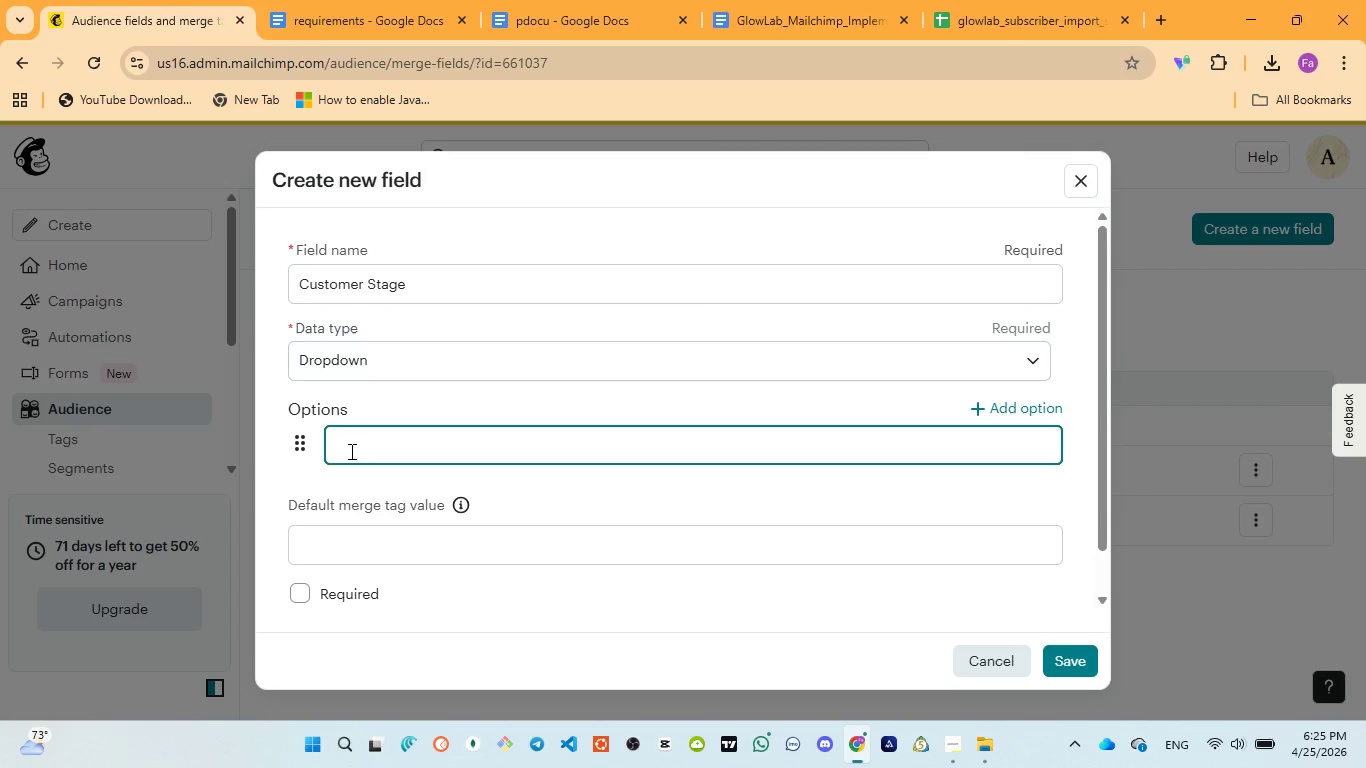 
key(Control+V)
 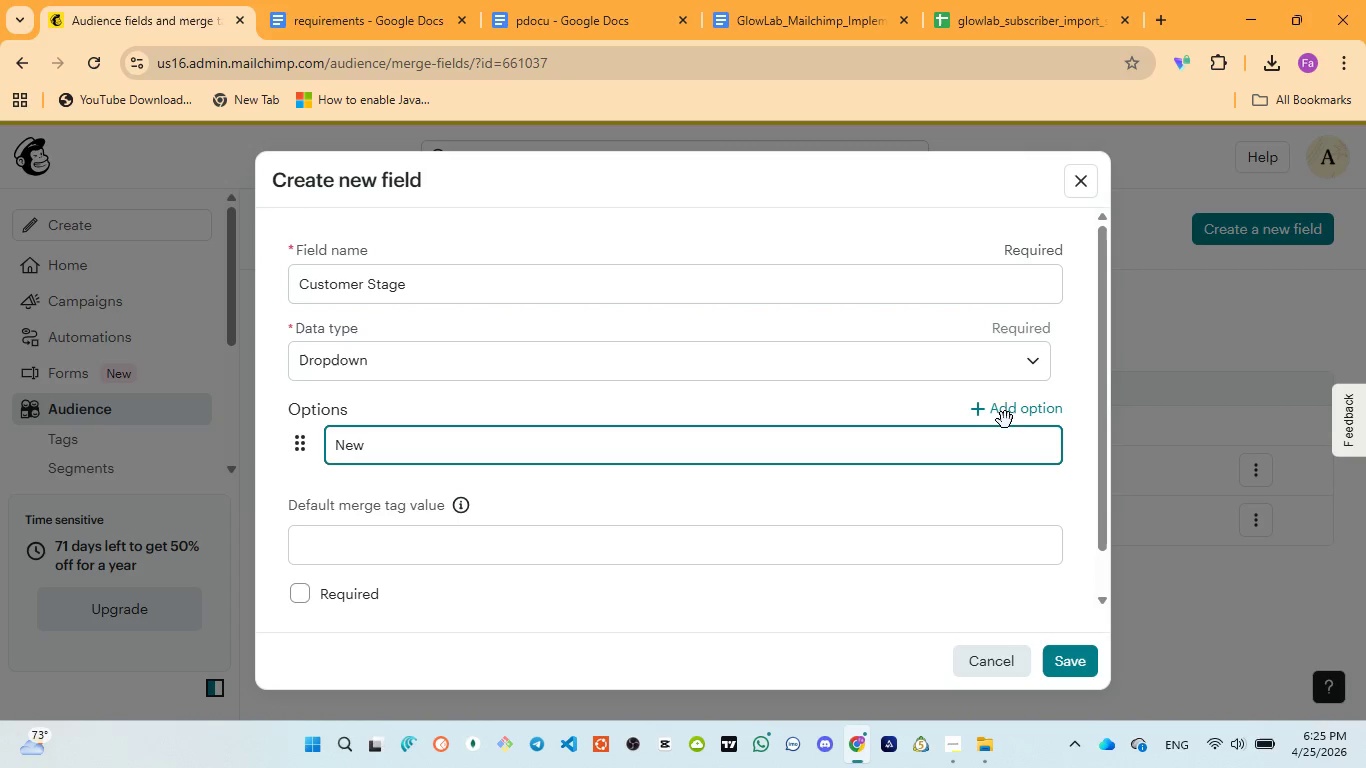 
left_click([993, 418])
 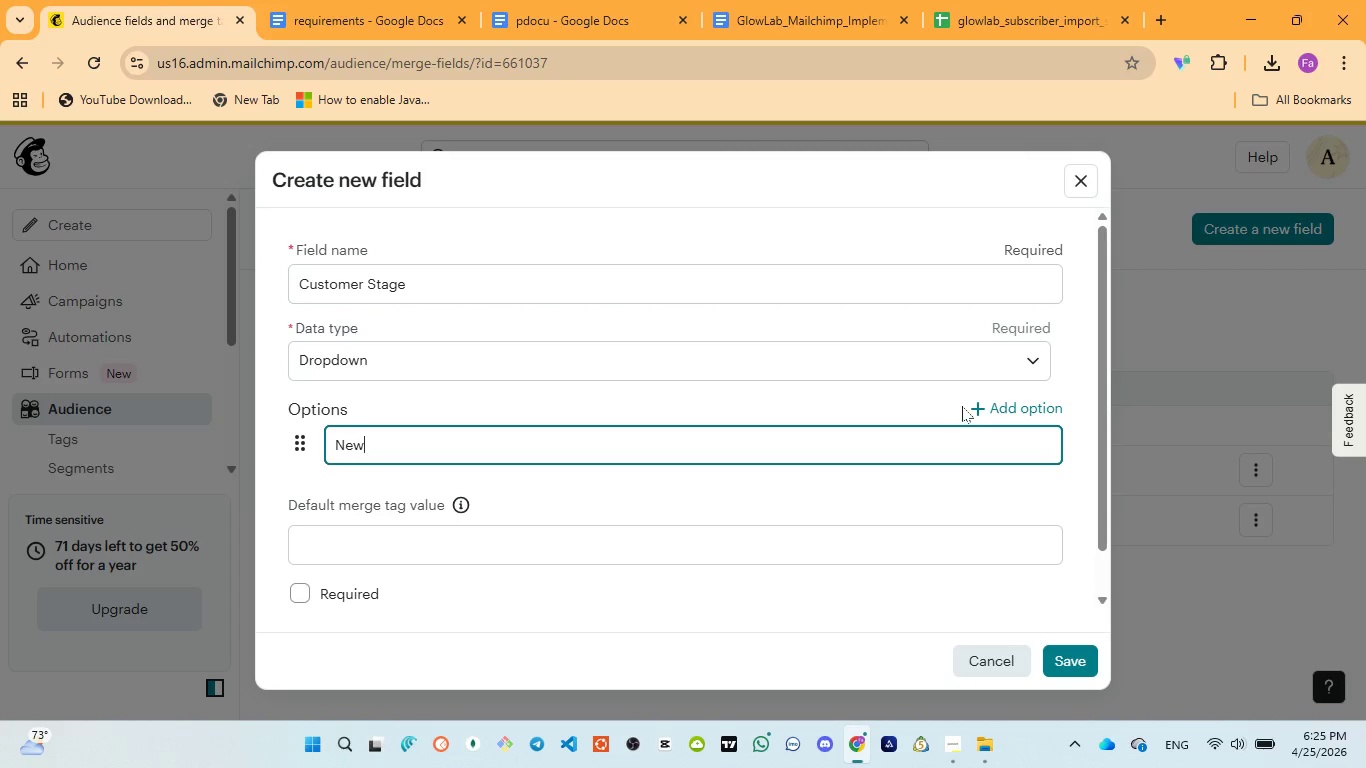 
left_click([985, 404])
 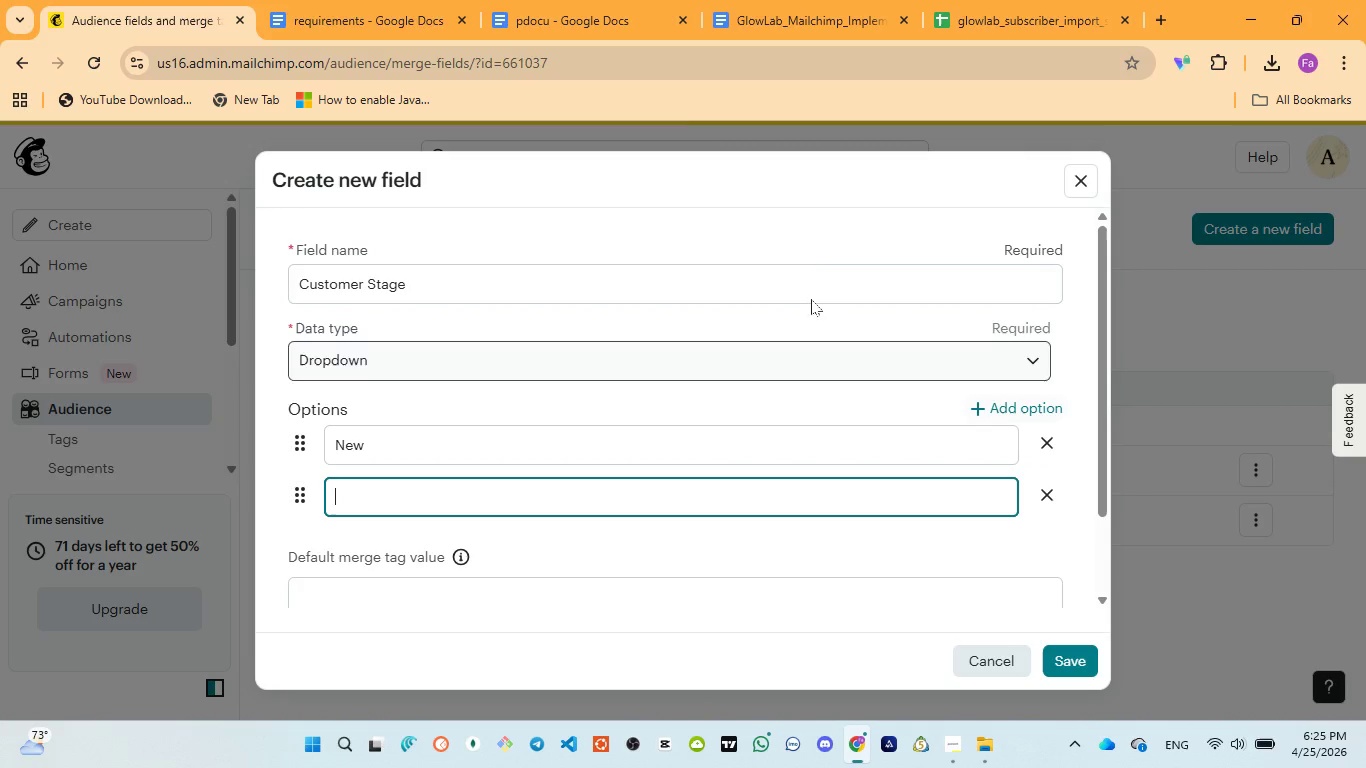 
left_click([572, 14])
 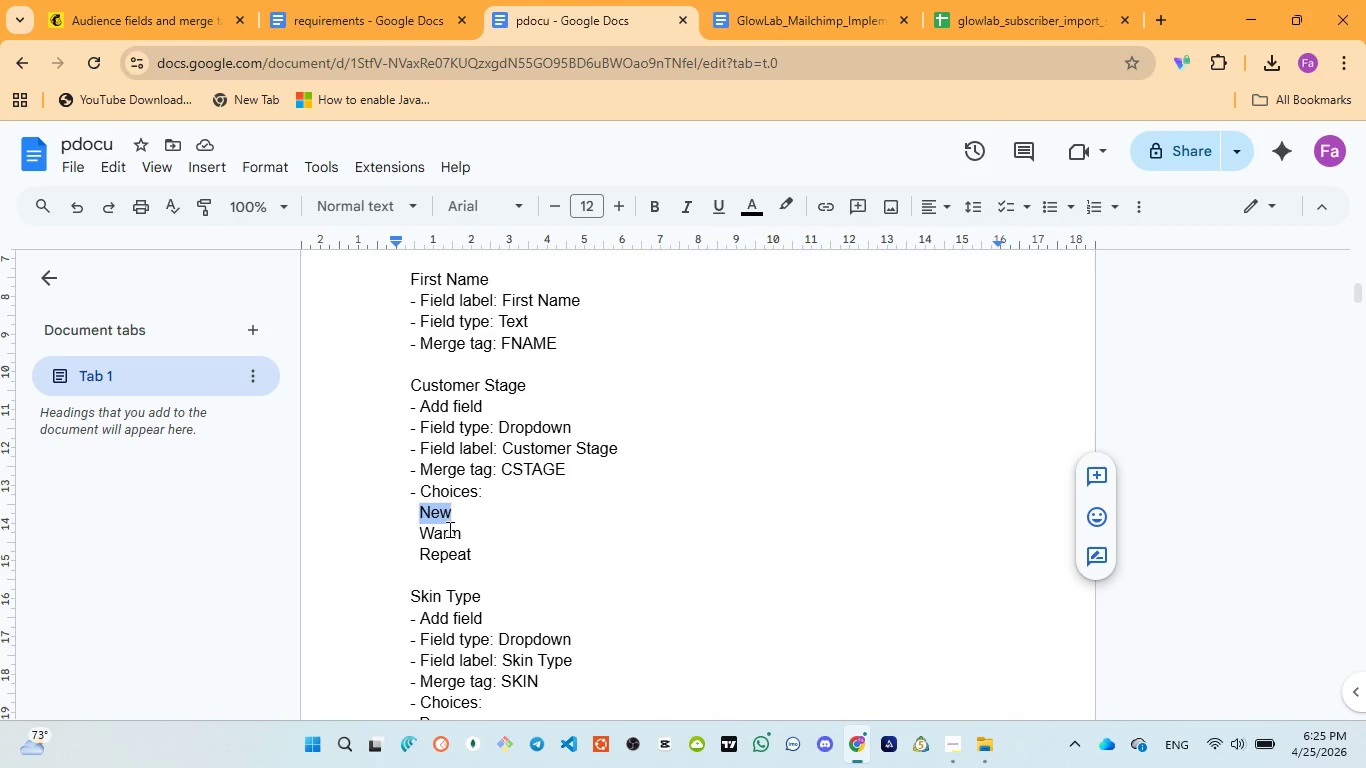 
double_click([448, 529])
 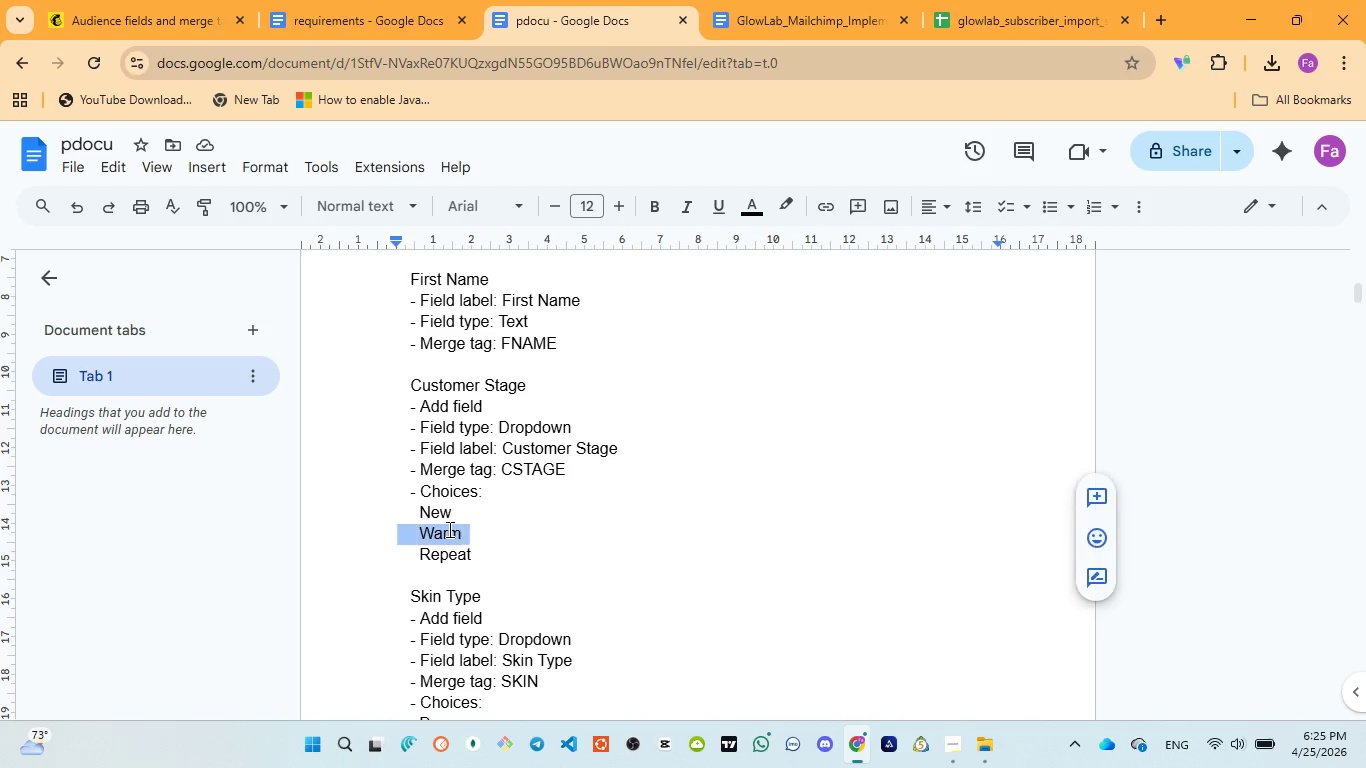 
triple_click([448, 529])
 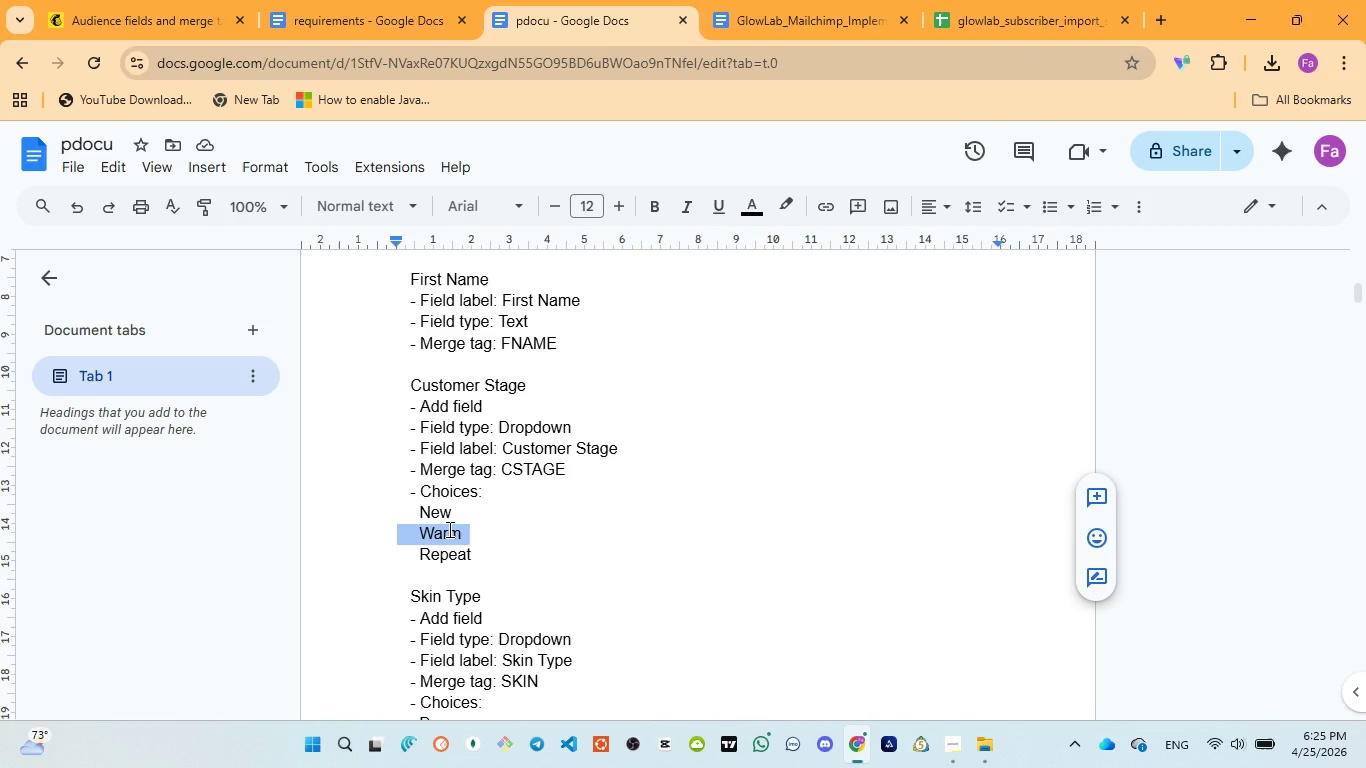 
key(Control+C)
 